 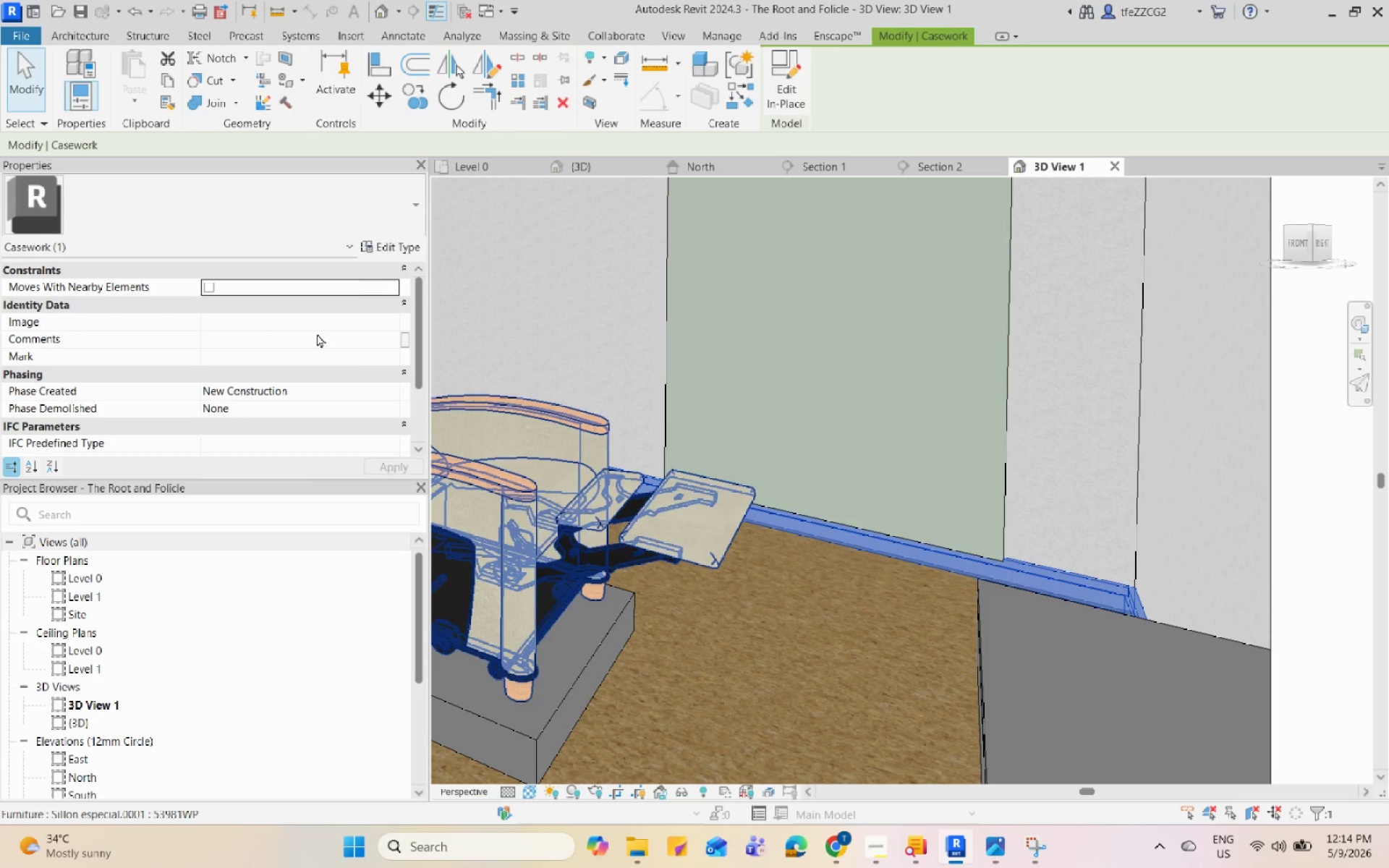 
left_click([399, 245])
 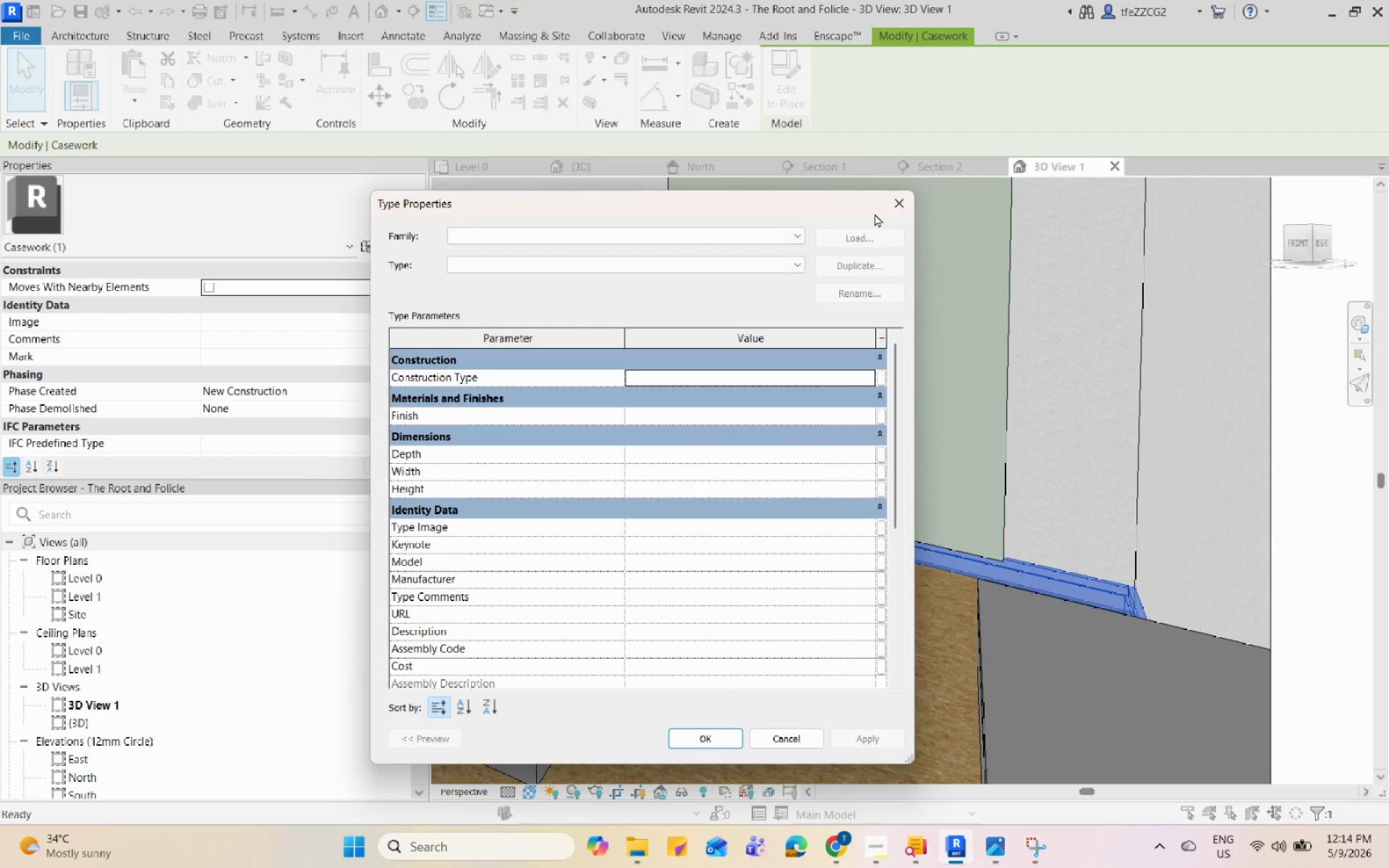 
left_click([883, 209])
 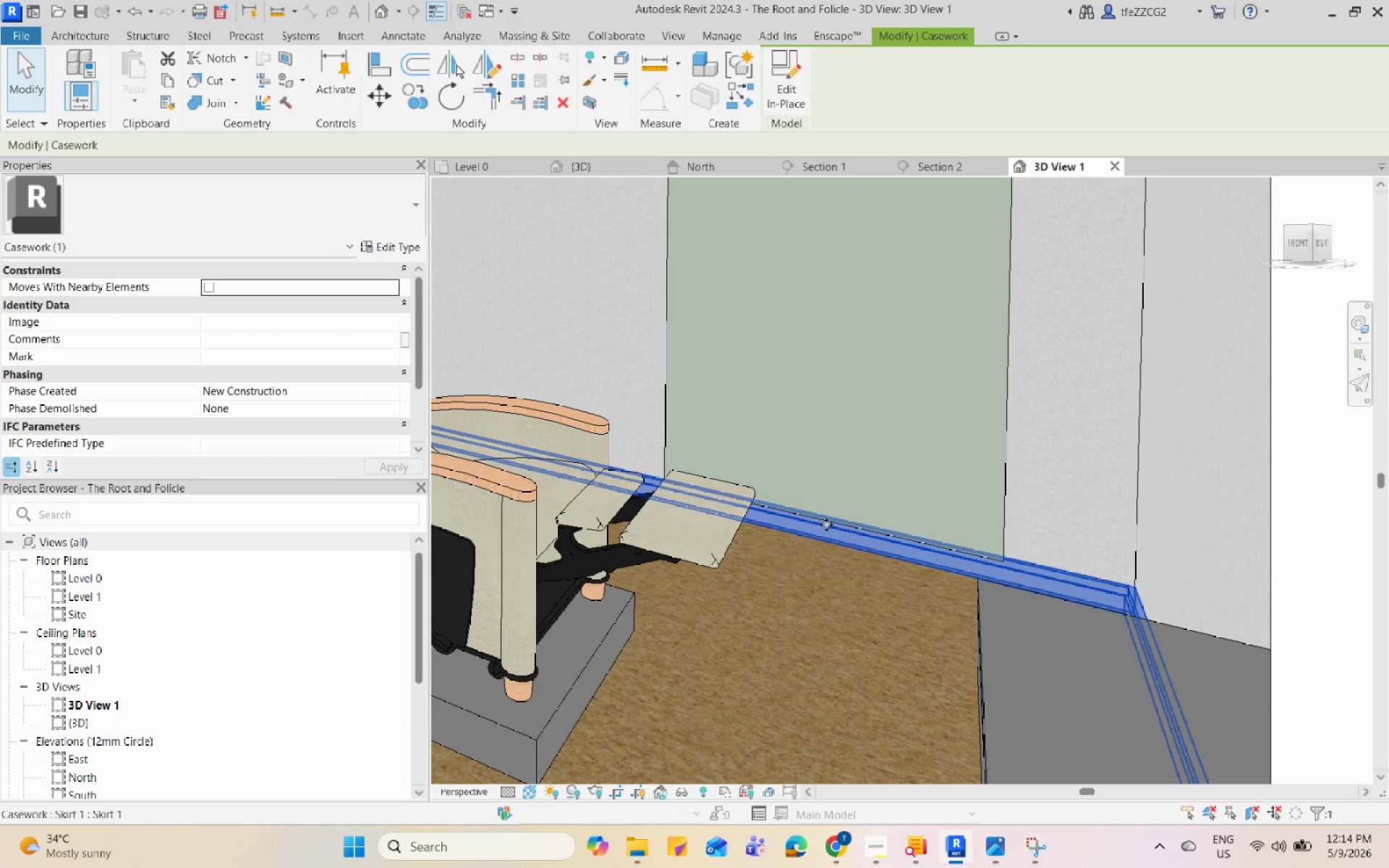 
double_click([826, 524])
 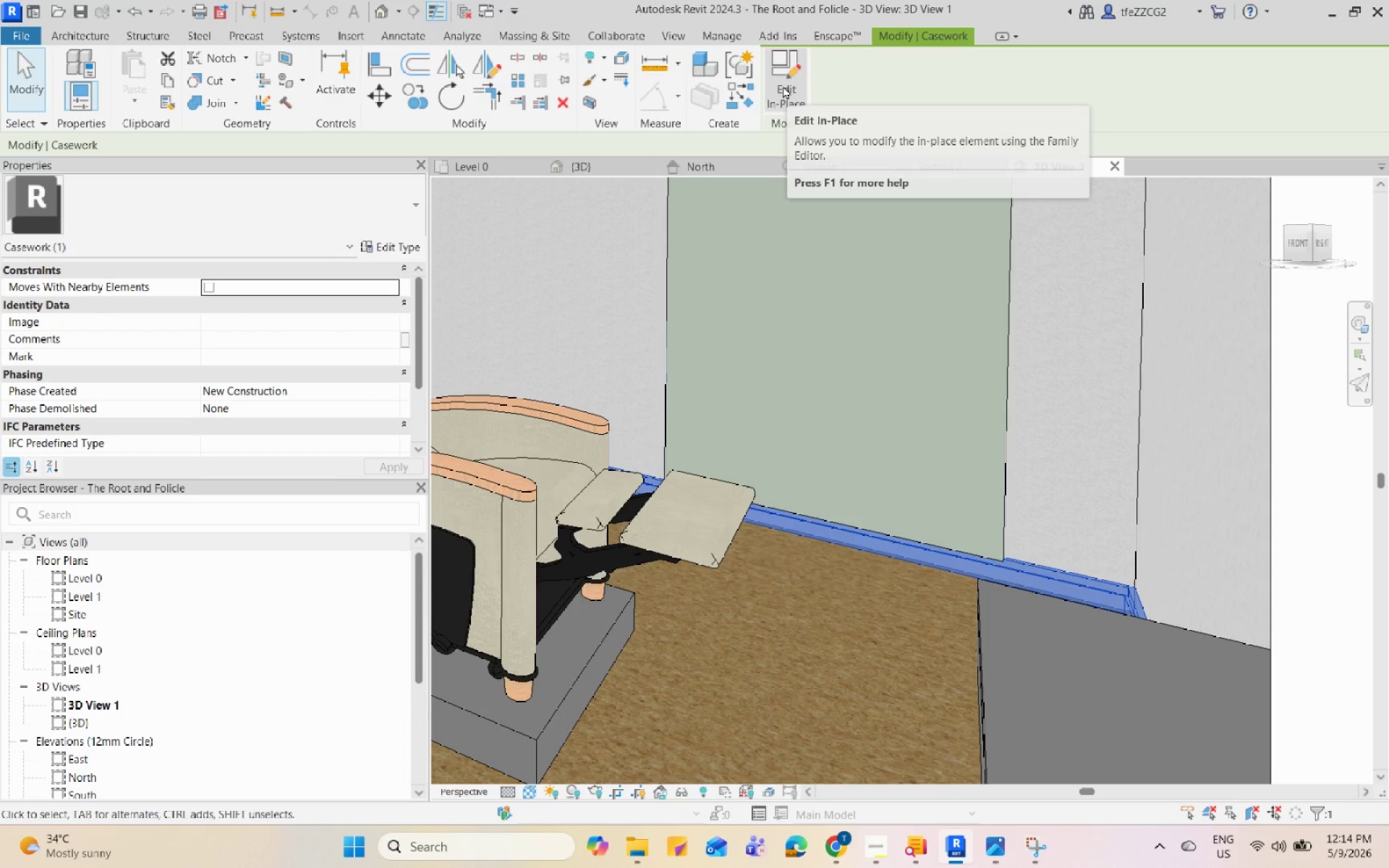 
left_click([783, 85])
 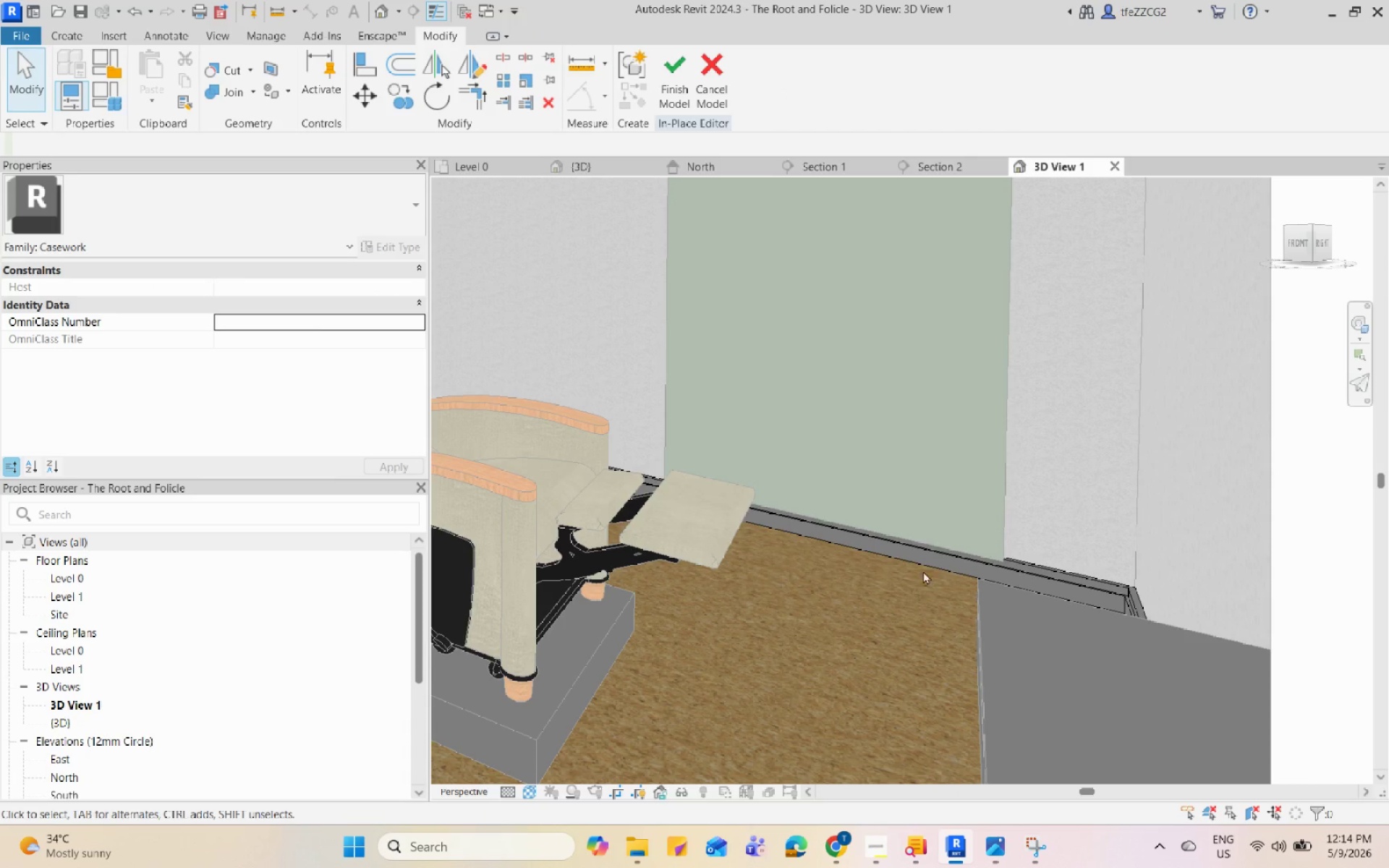 
left_click([923, 547])
 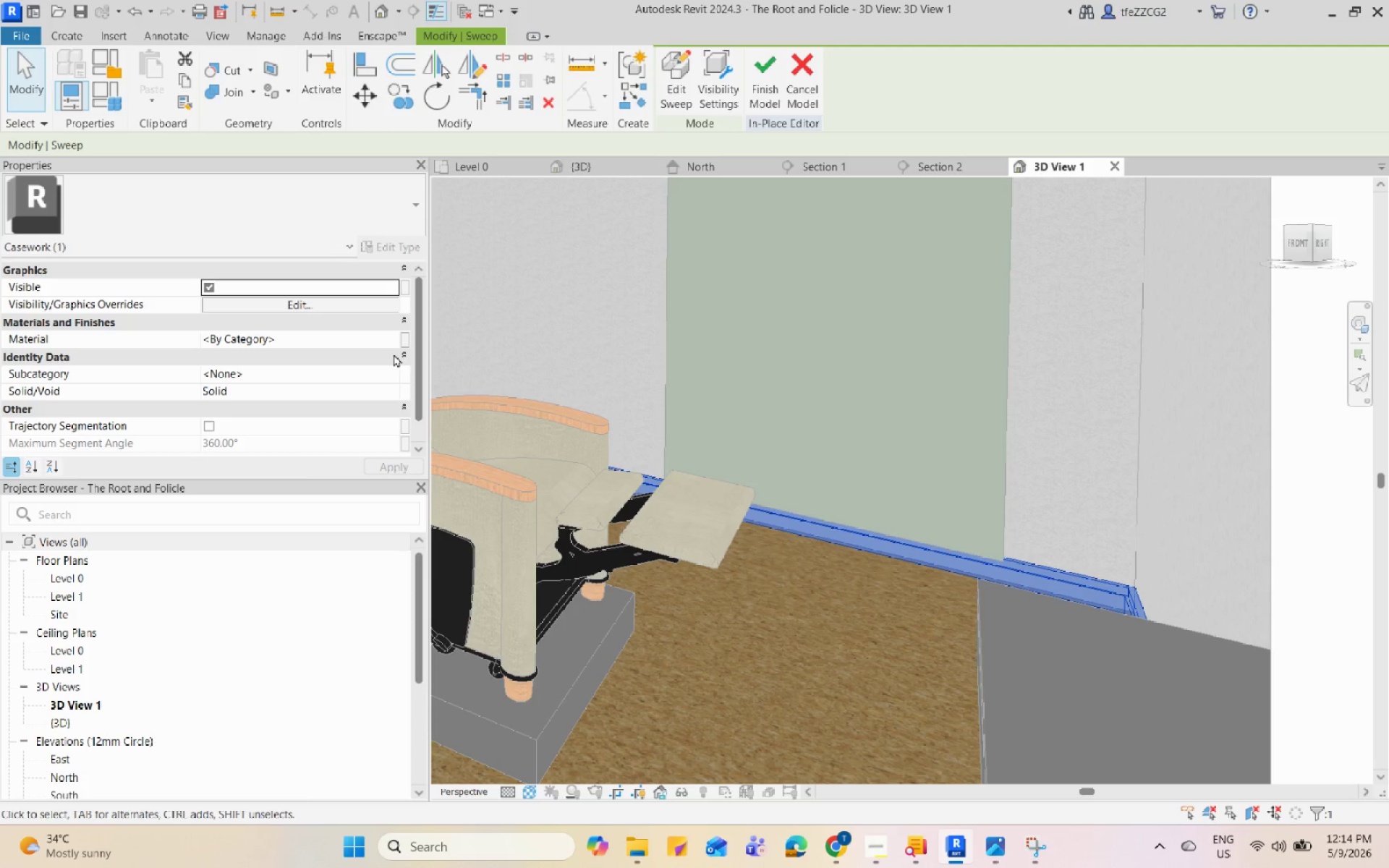 
left_click([391, 340])
 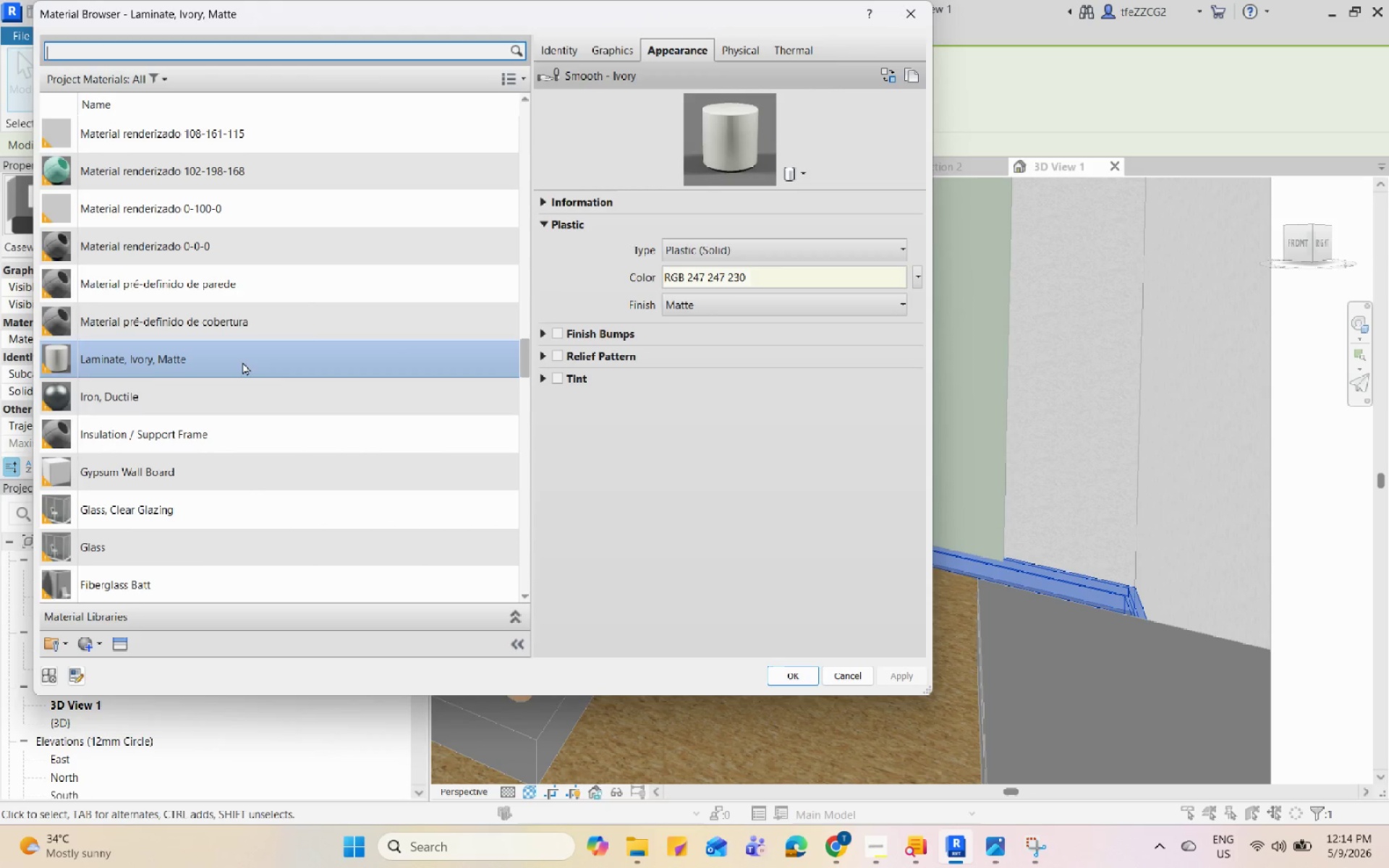 
left_click([810, 671])
 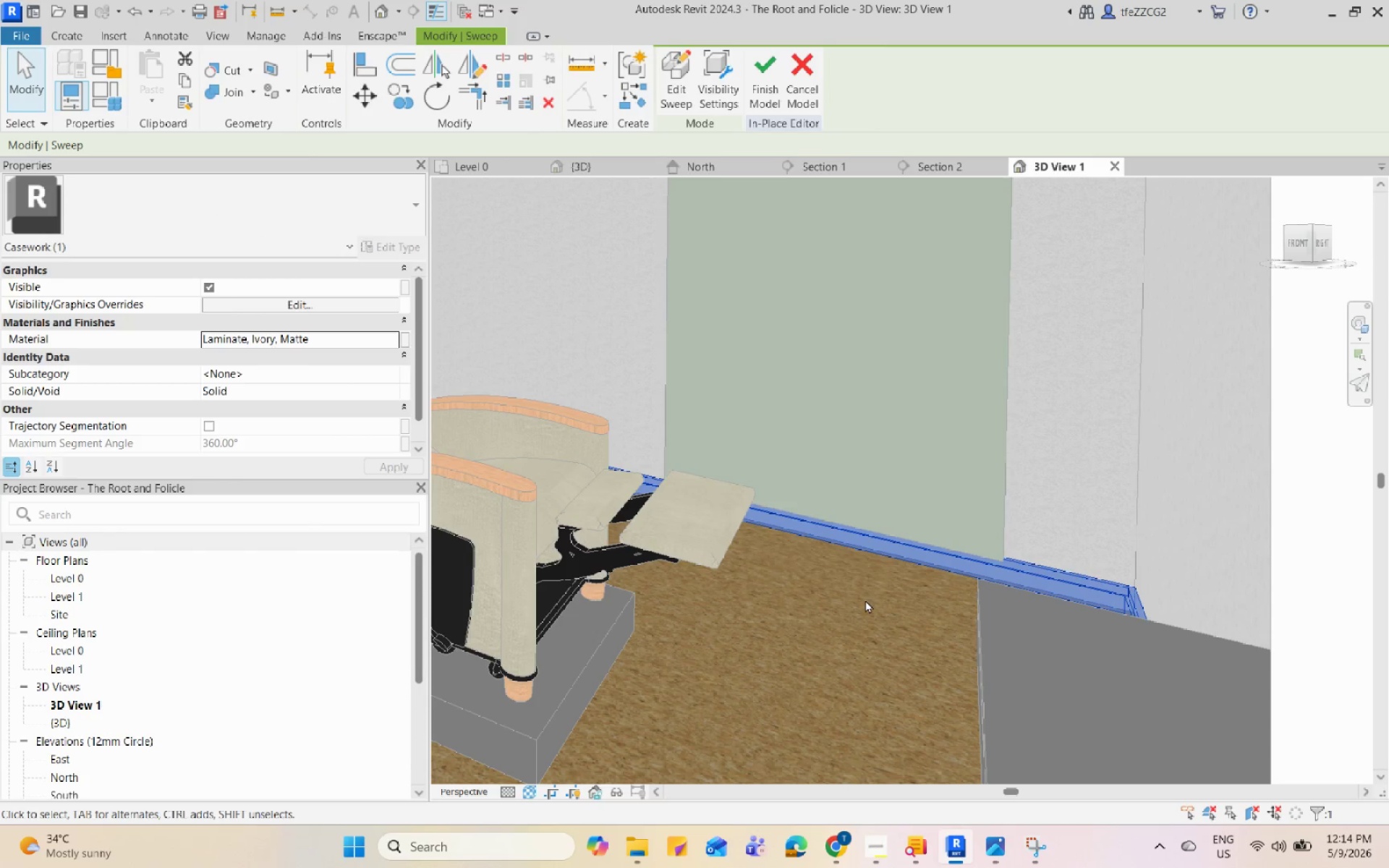 
scroll: coordinate [835, 631], scroll_direction: down, amount: 2.0
 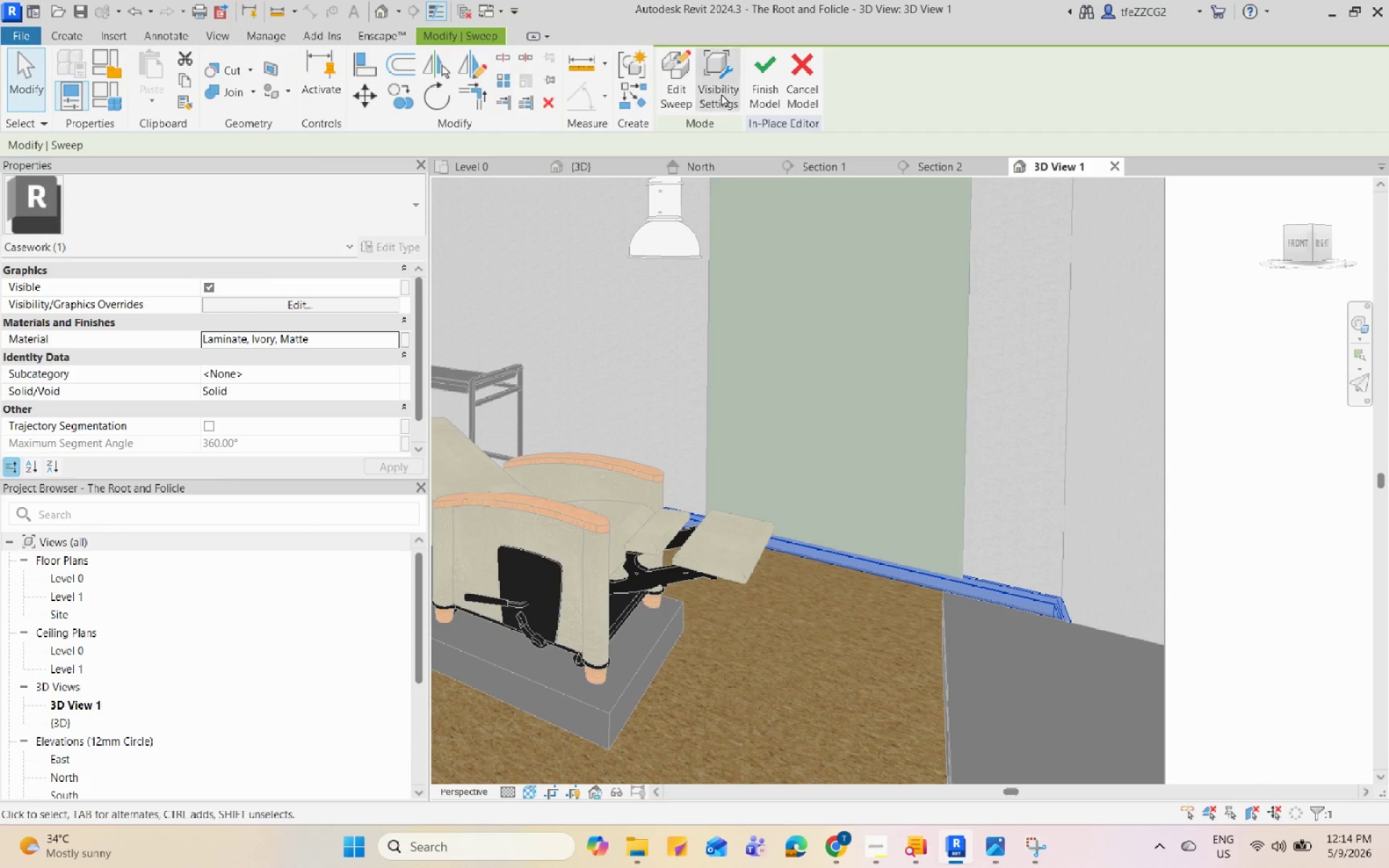 
left_click([761, 89])
 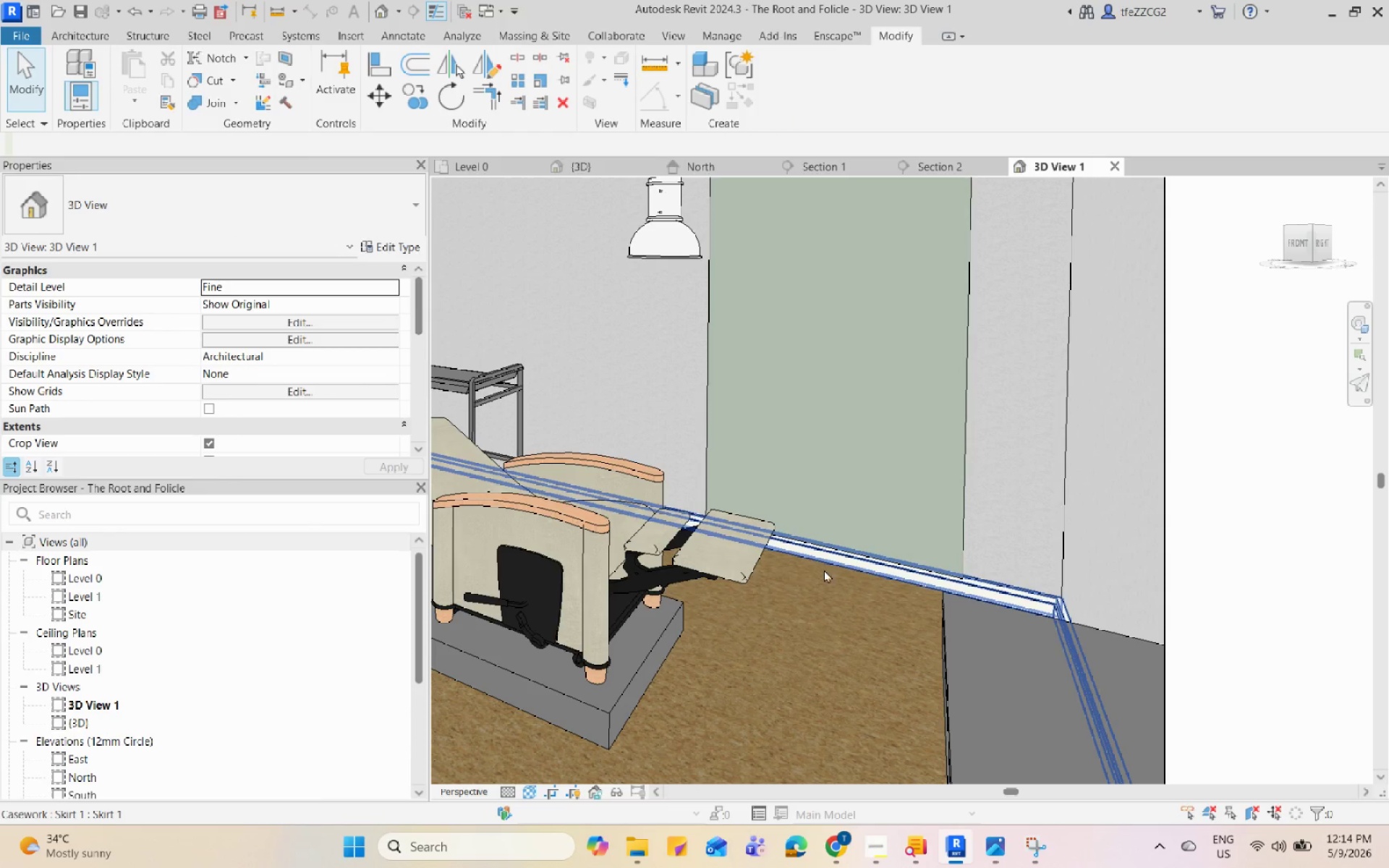 
scroll: coordinate [857, 583], scroll_direction: down, amount: 11.0
 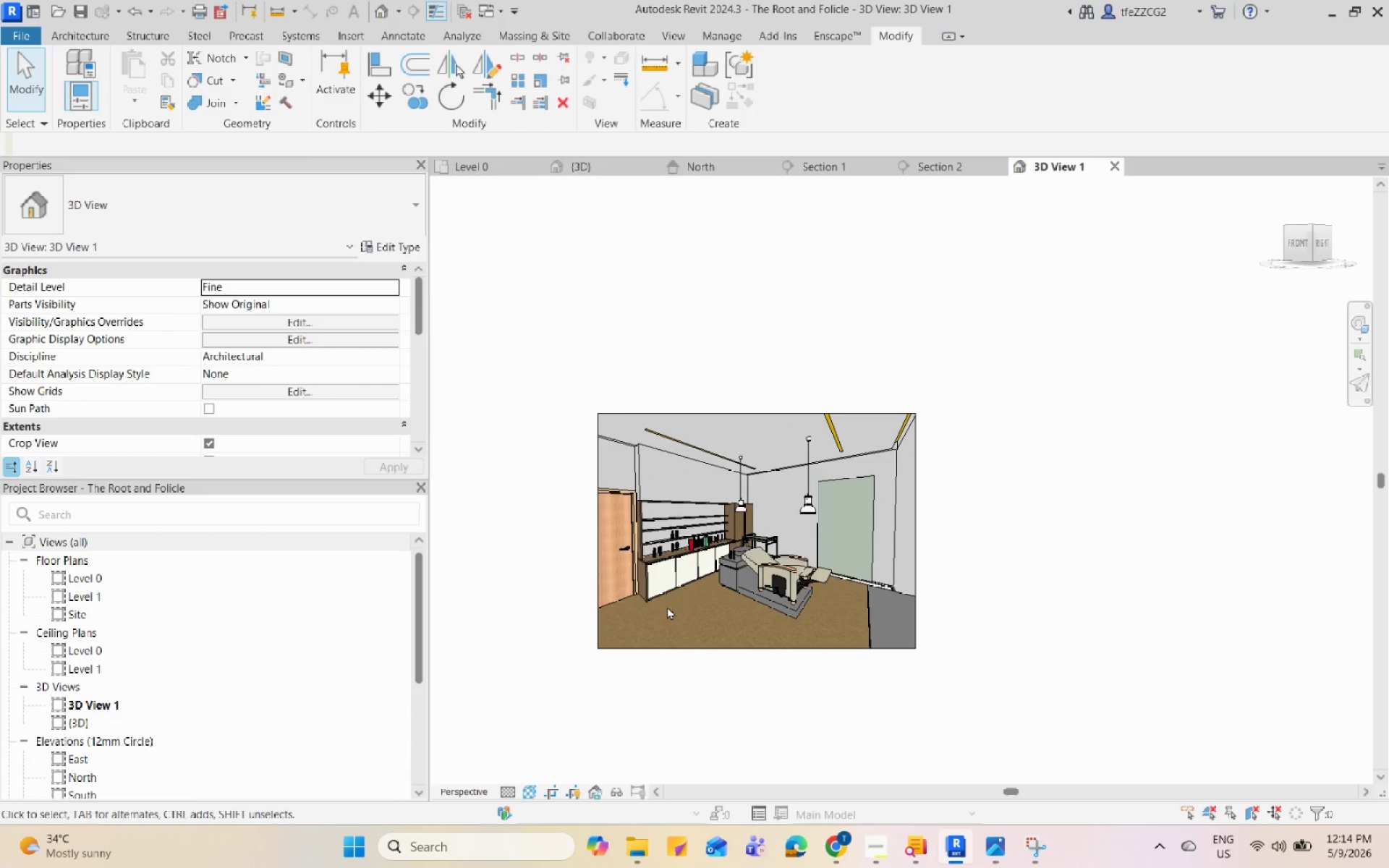 
left_click([667, 606])
 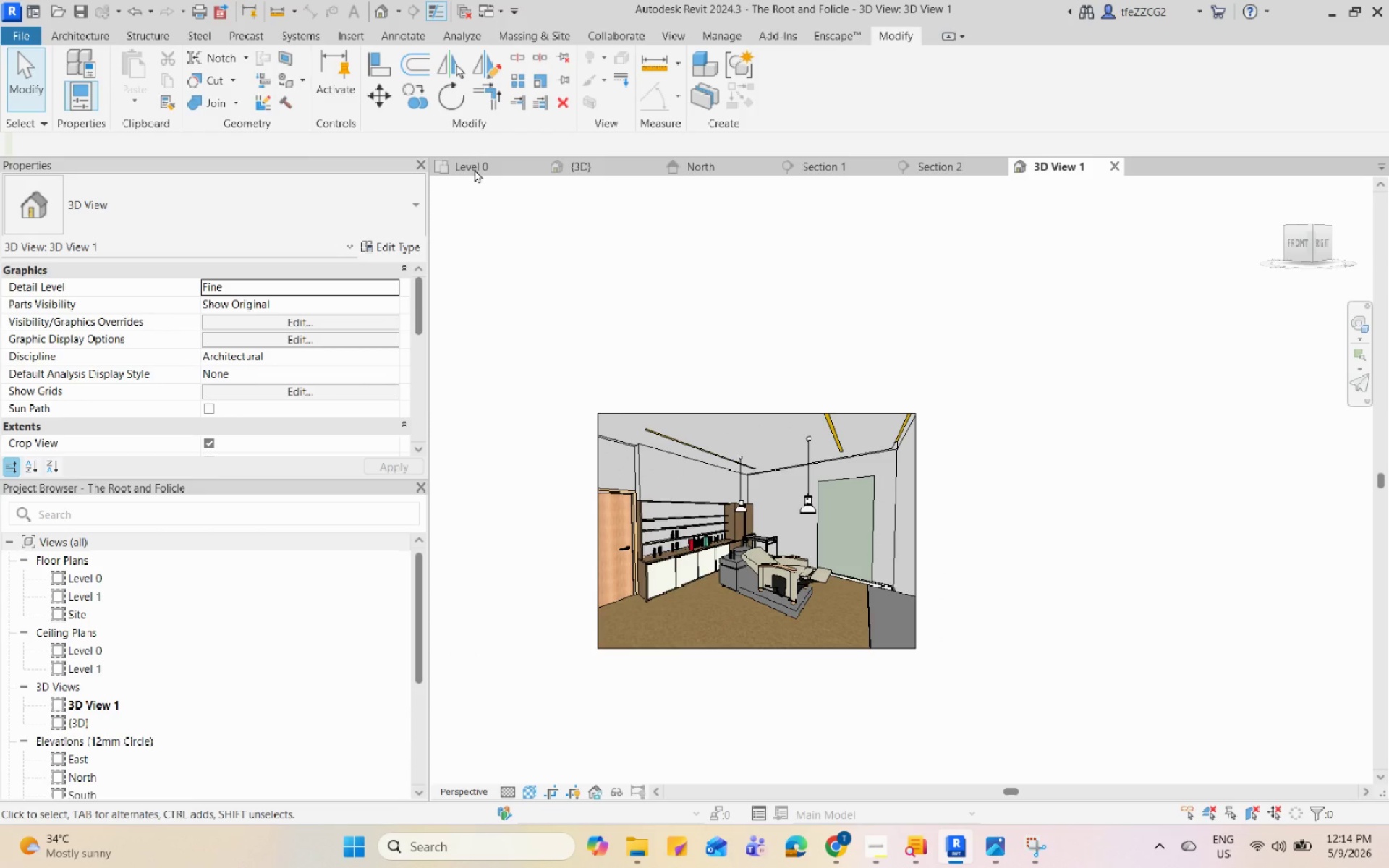 
left_click([481, 161])
 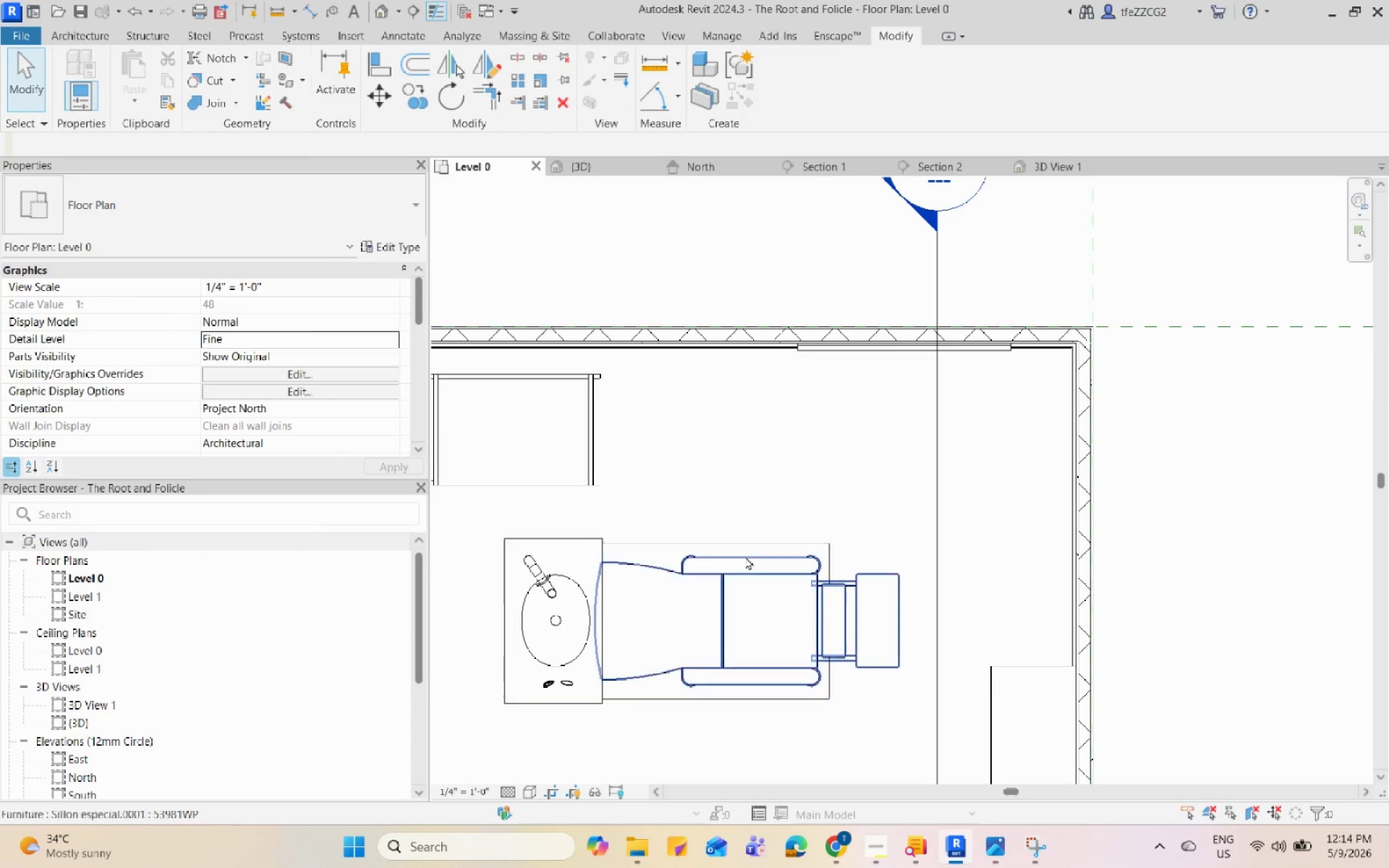 
scroll: coordinate [1027, 427], scroll_direction: down, amount: 4.0
 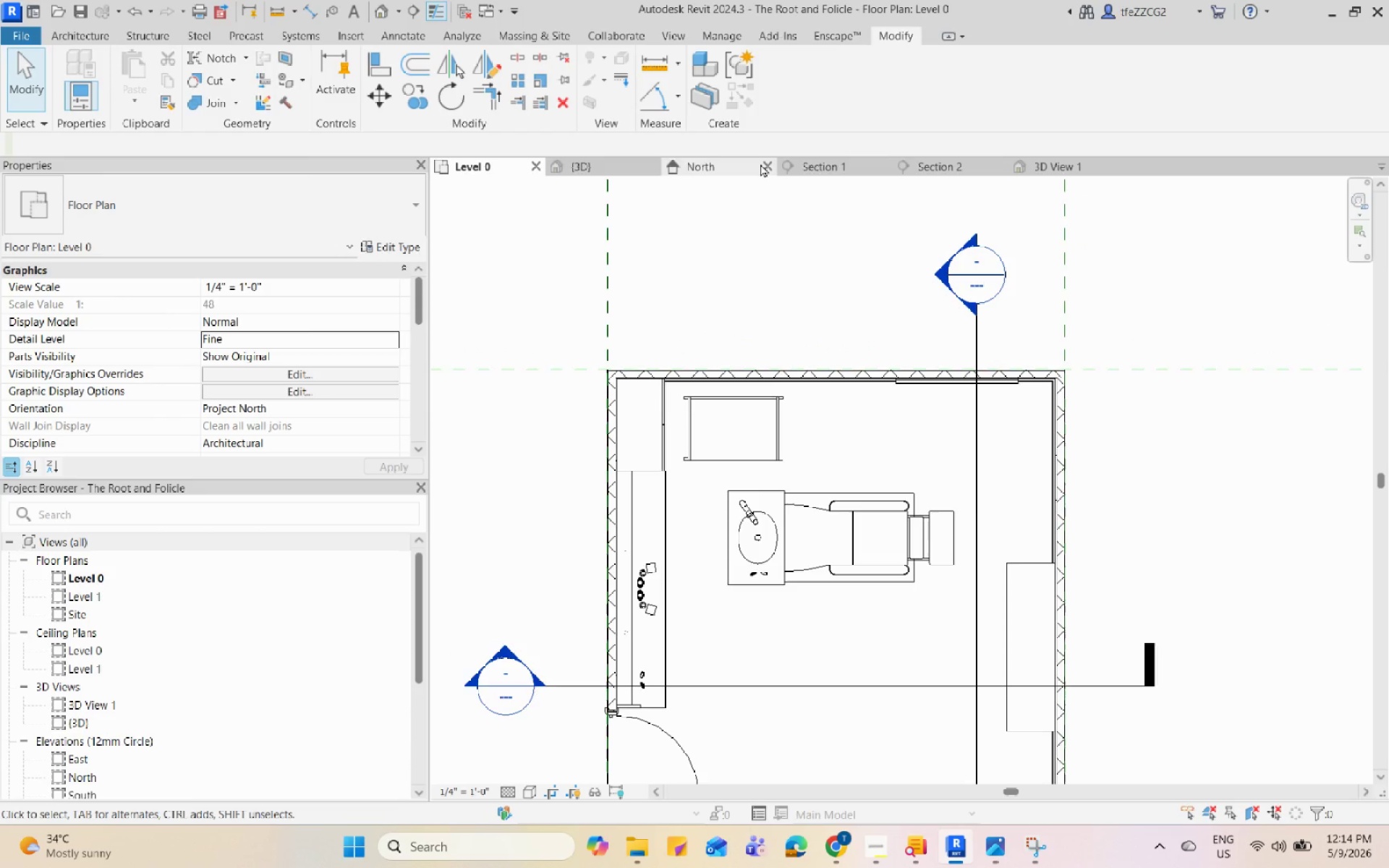 
left_click([837, 169])
 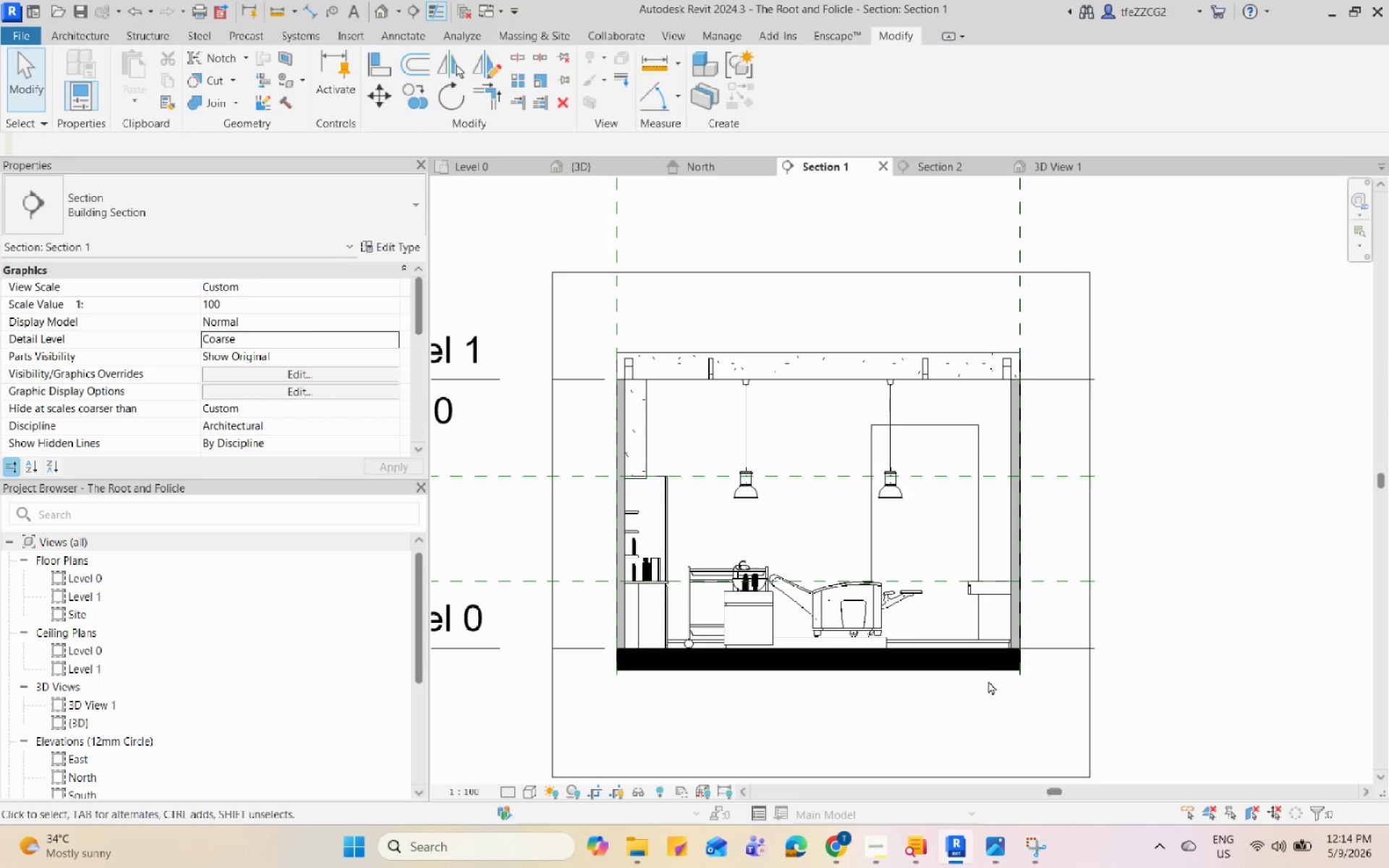 
left_click([988, 670])
 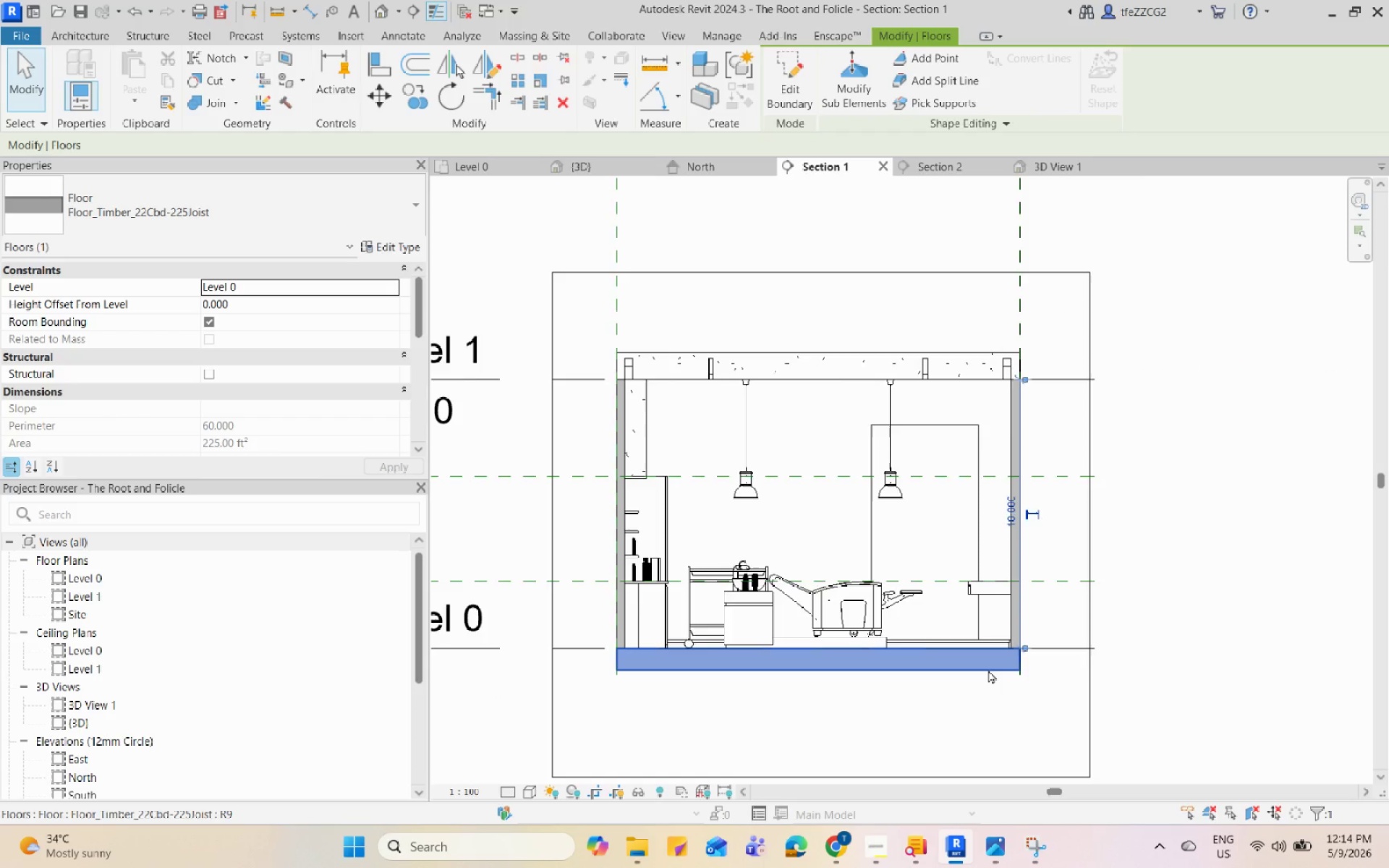 
scroll: coordinate [988, 670], scroll_direction: up, amount: 3.0
 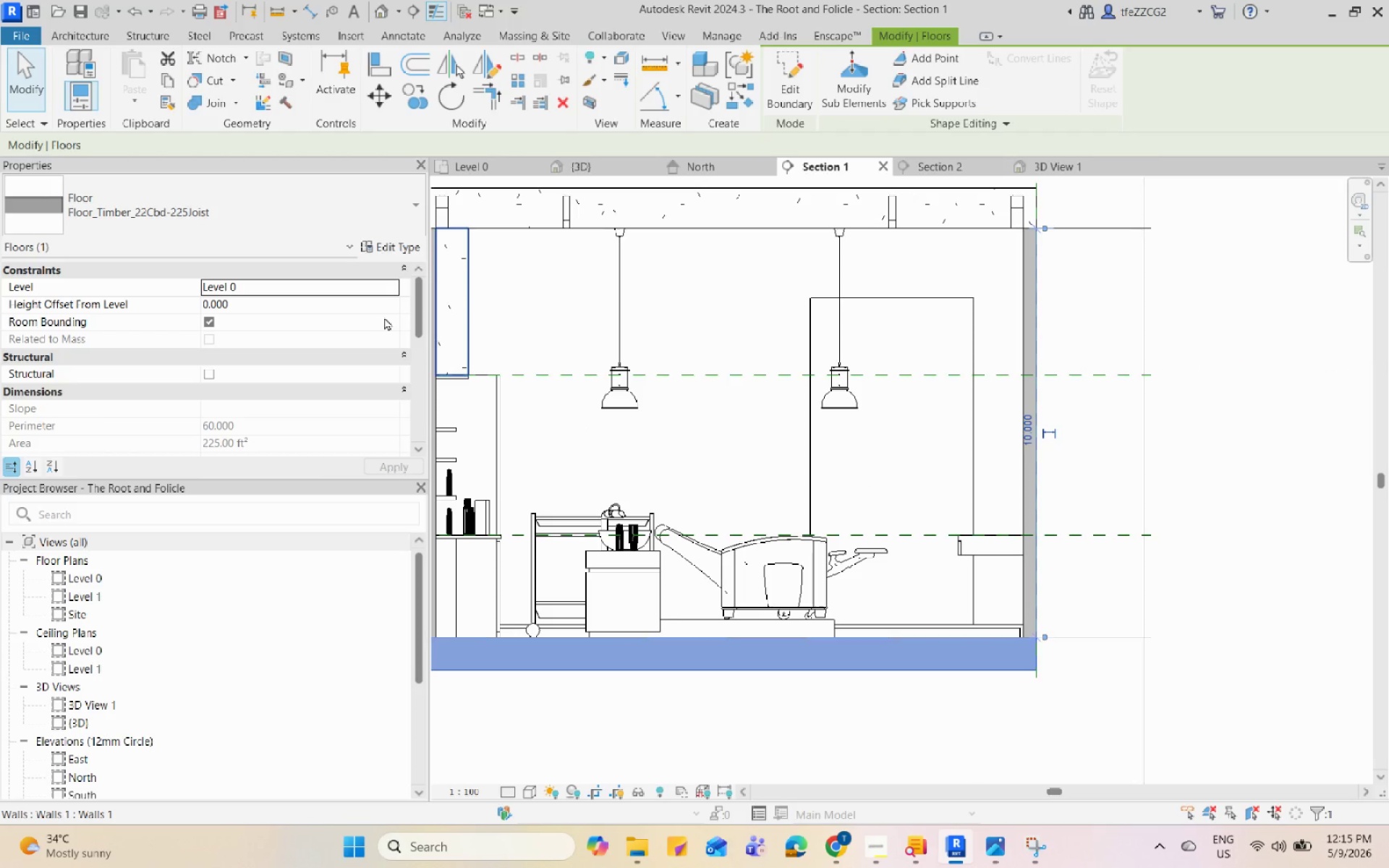 
left_click([411, 248])
 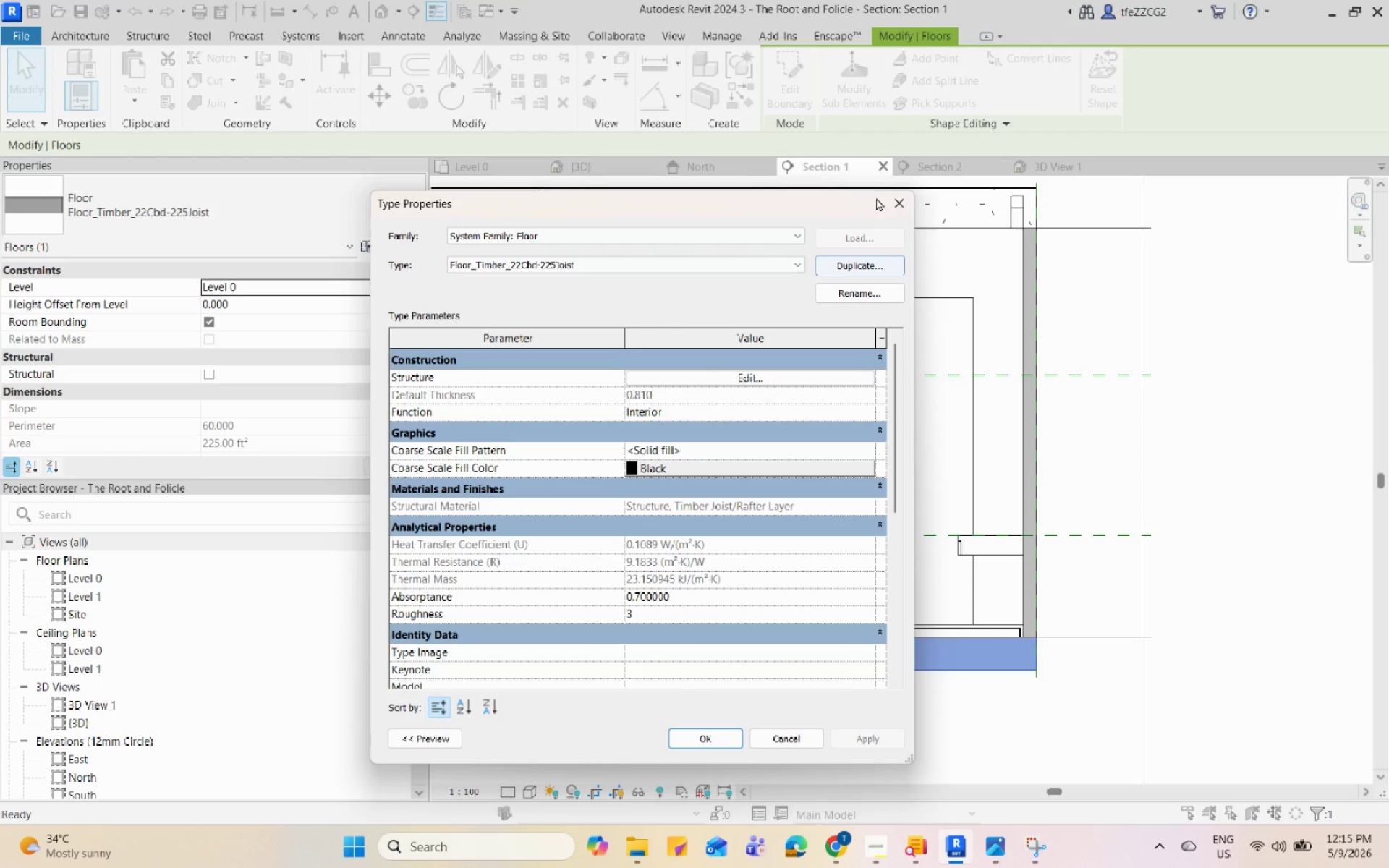 
left_click([888, 205])
 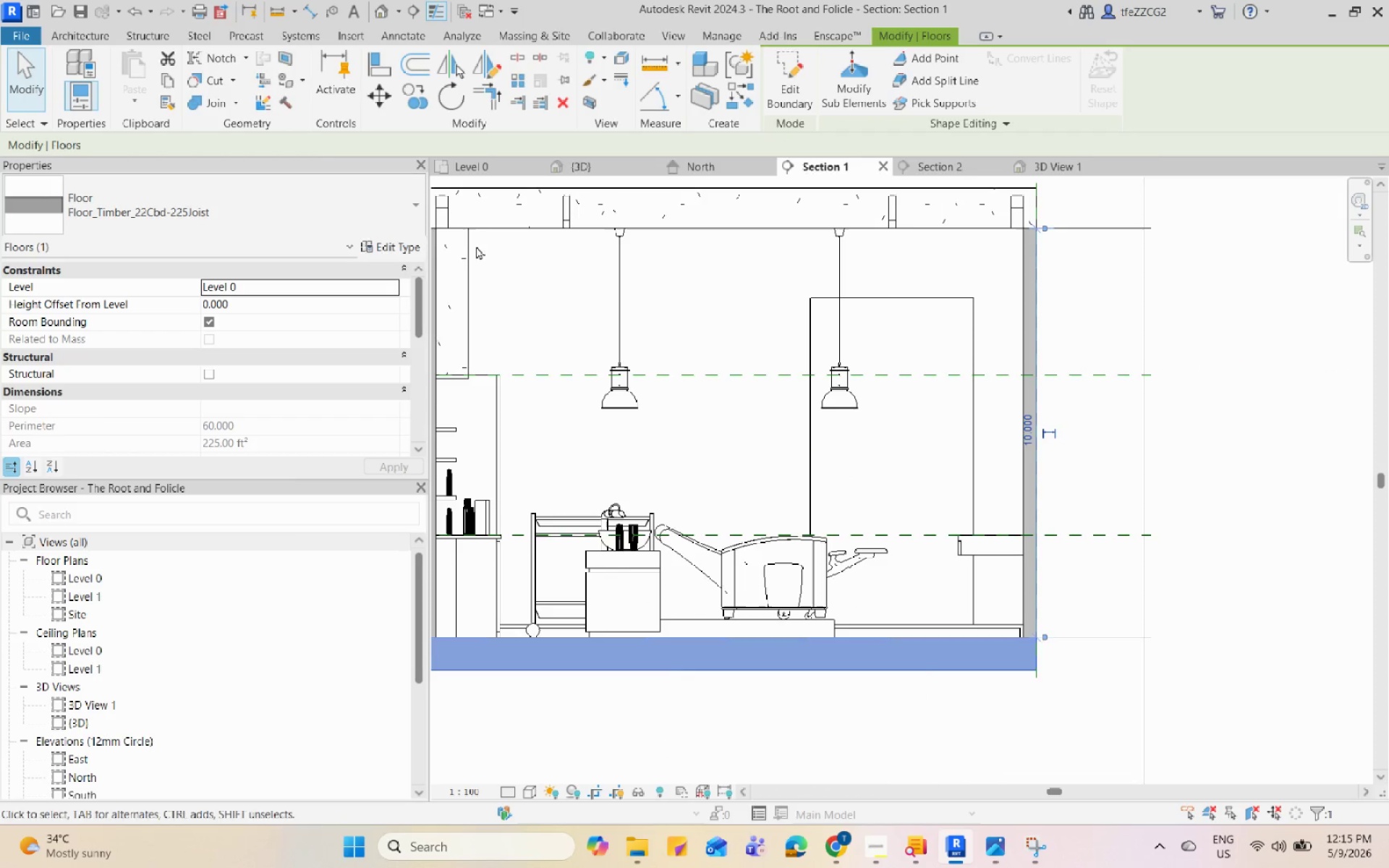 
left_click([381, 249])
 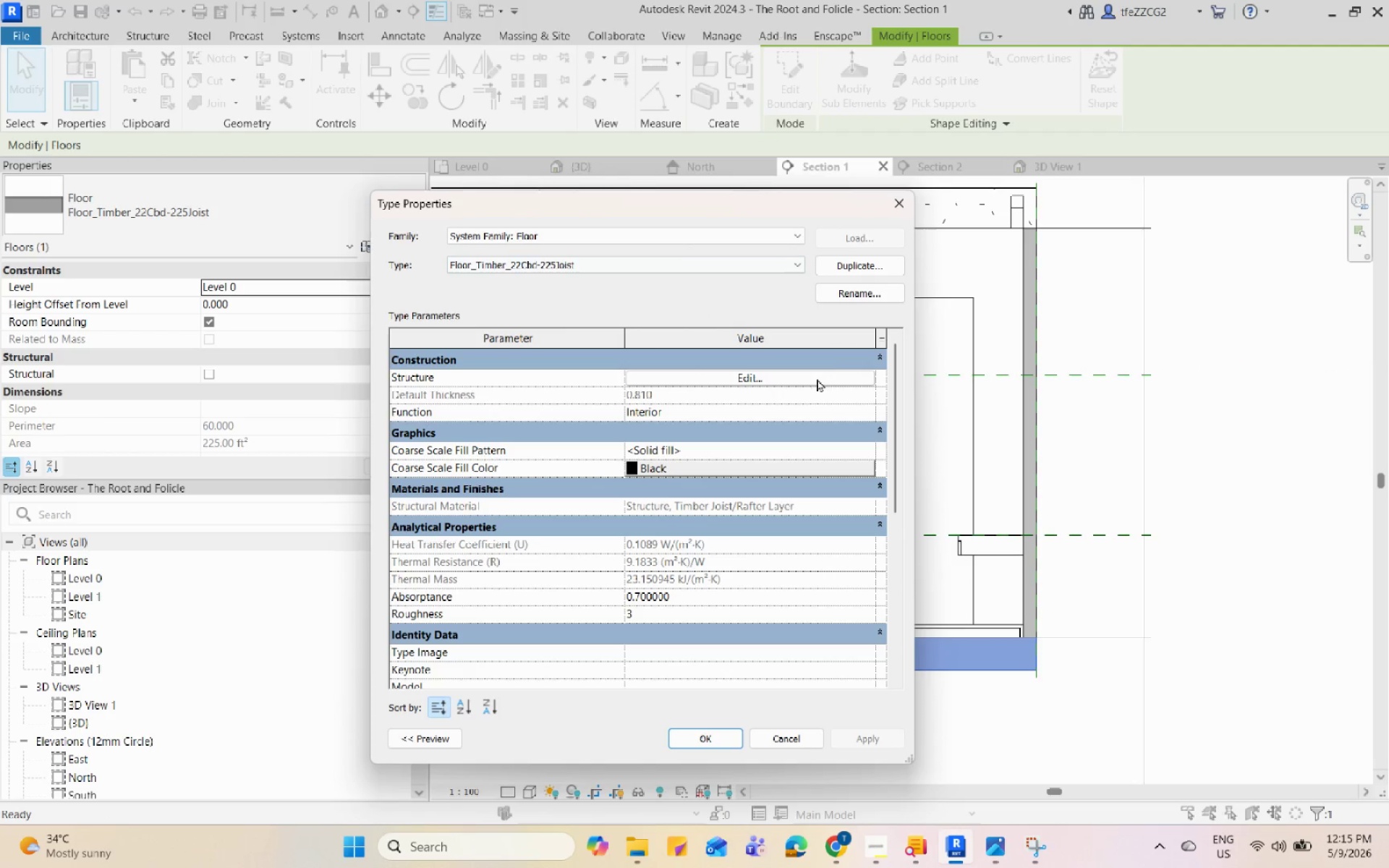 
left_click([812, 376])
 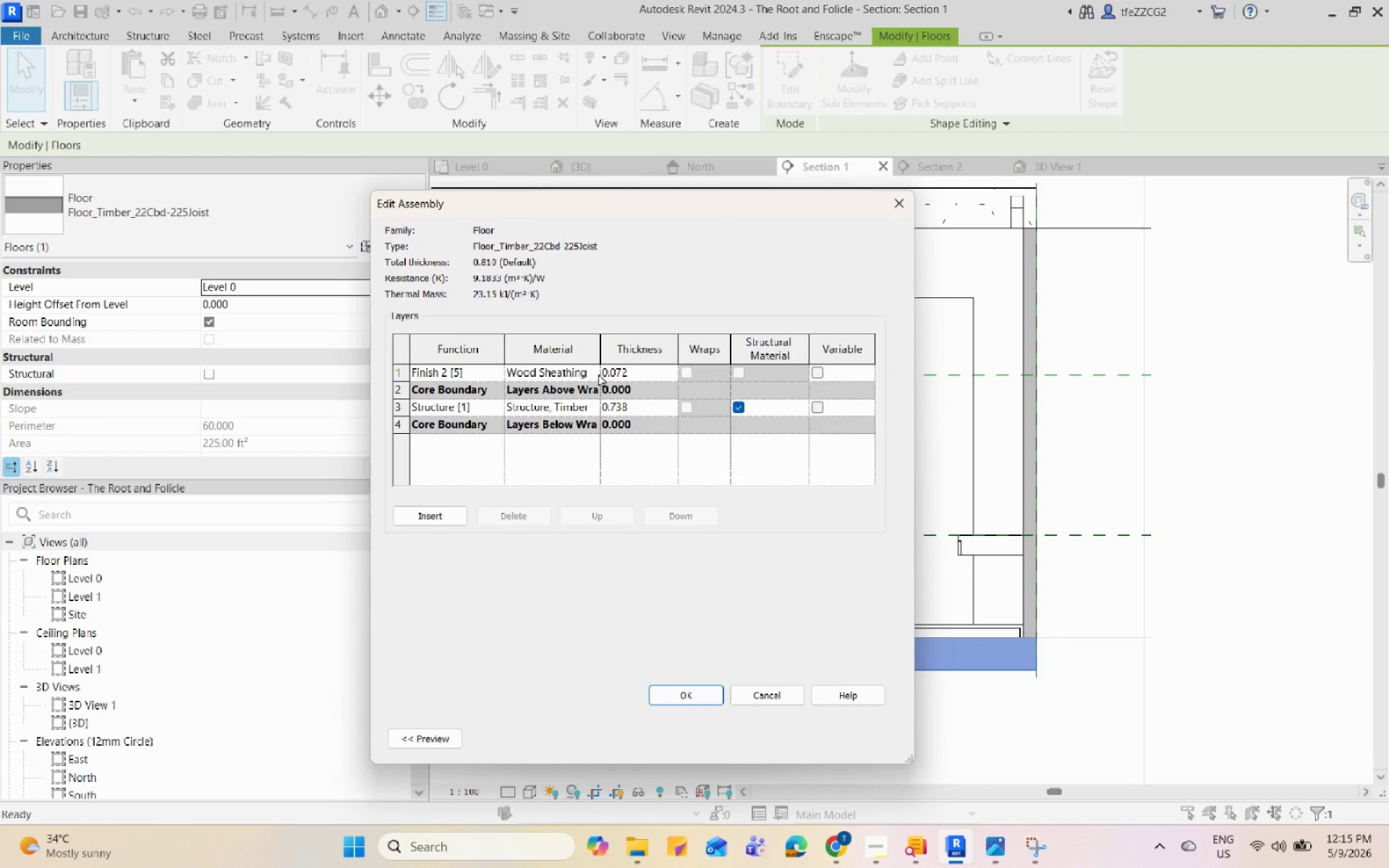 
left_click([589, 372])
 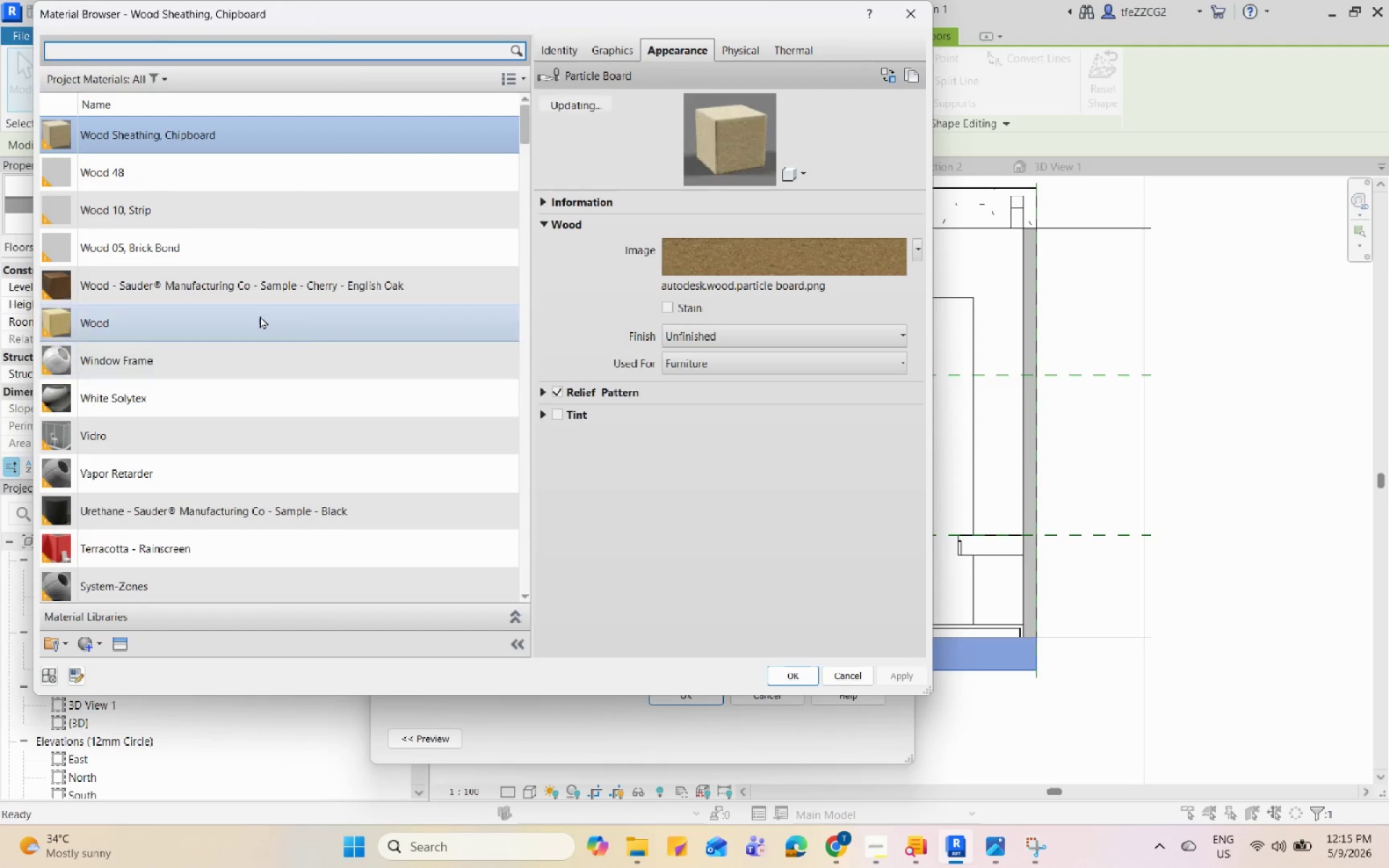 
left_click([286, 205])
 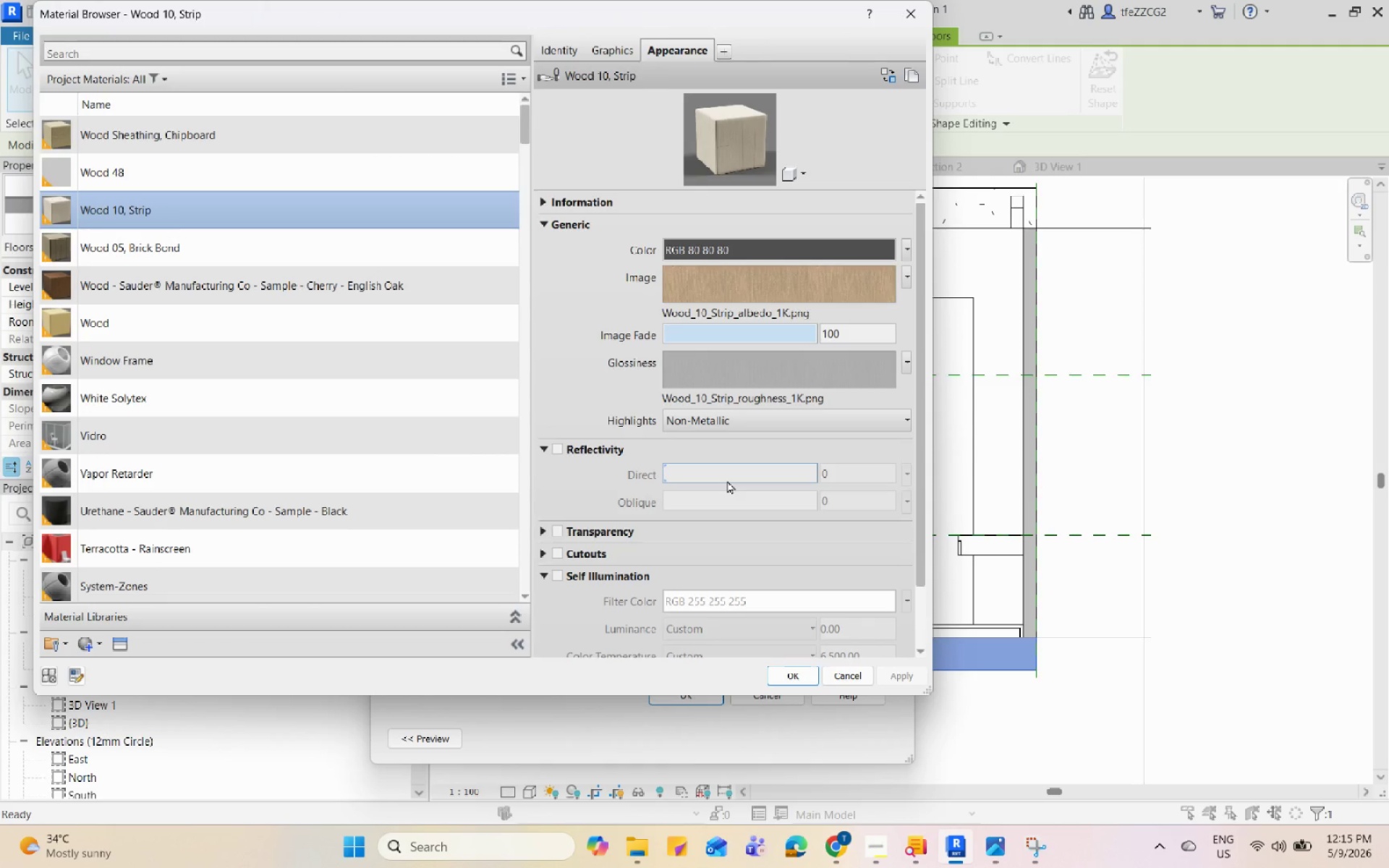 
scroll: coordinate [268, 309], scroll_direction: up, amount: 3.0
 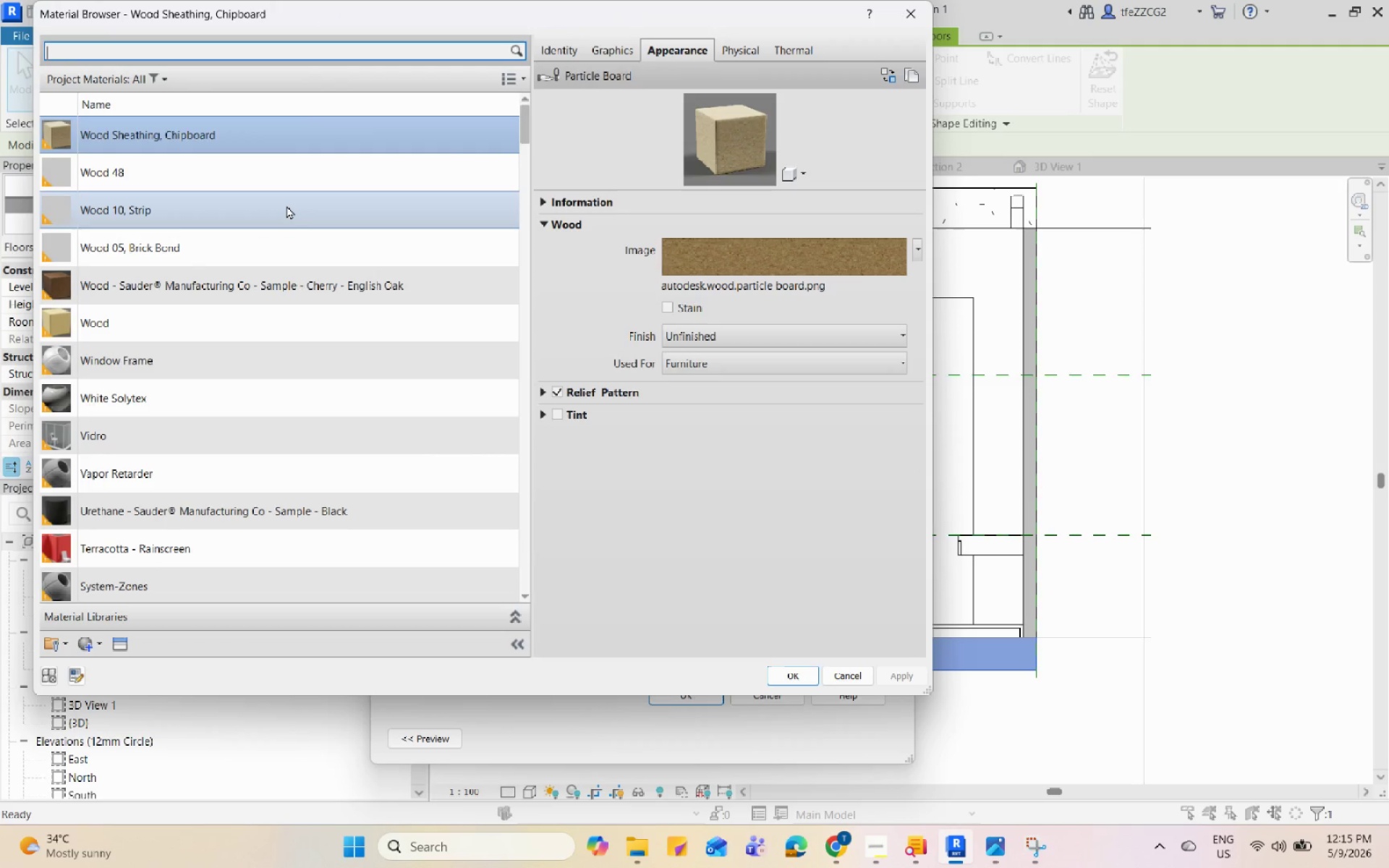 
mouse_move([226, 238])
 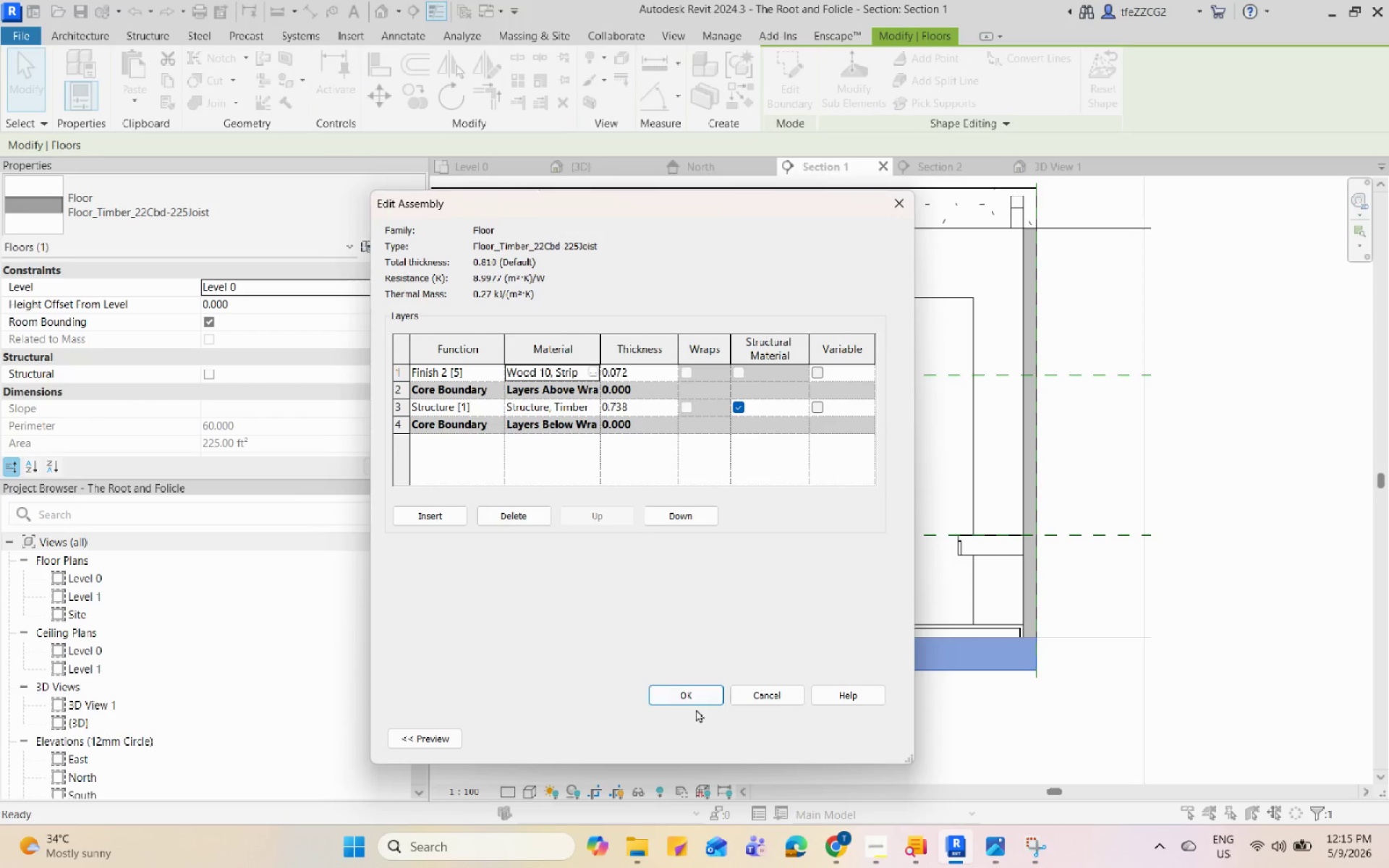 
left_click([687, 697])
 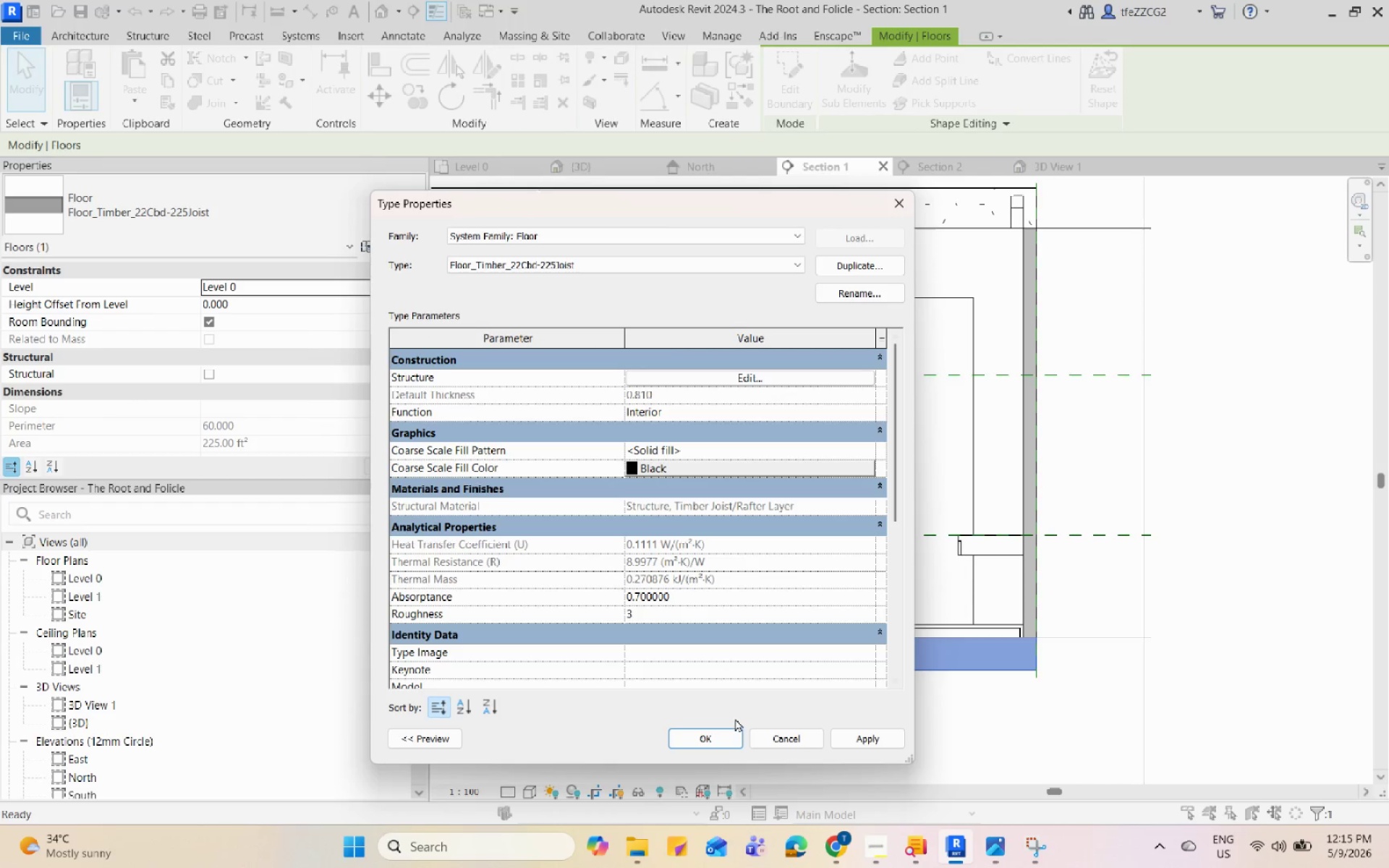 
left_click([723, 735])
 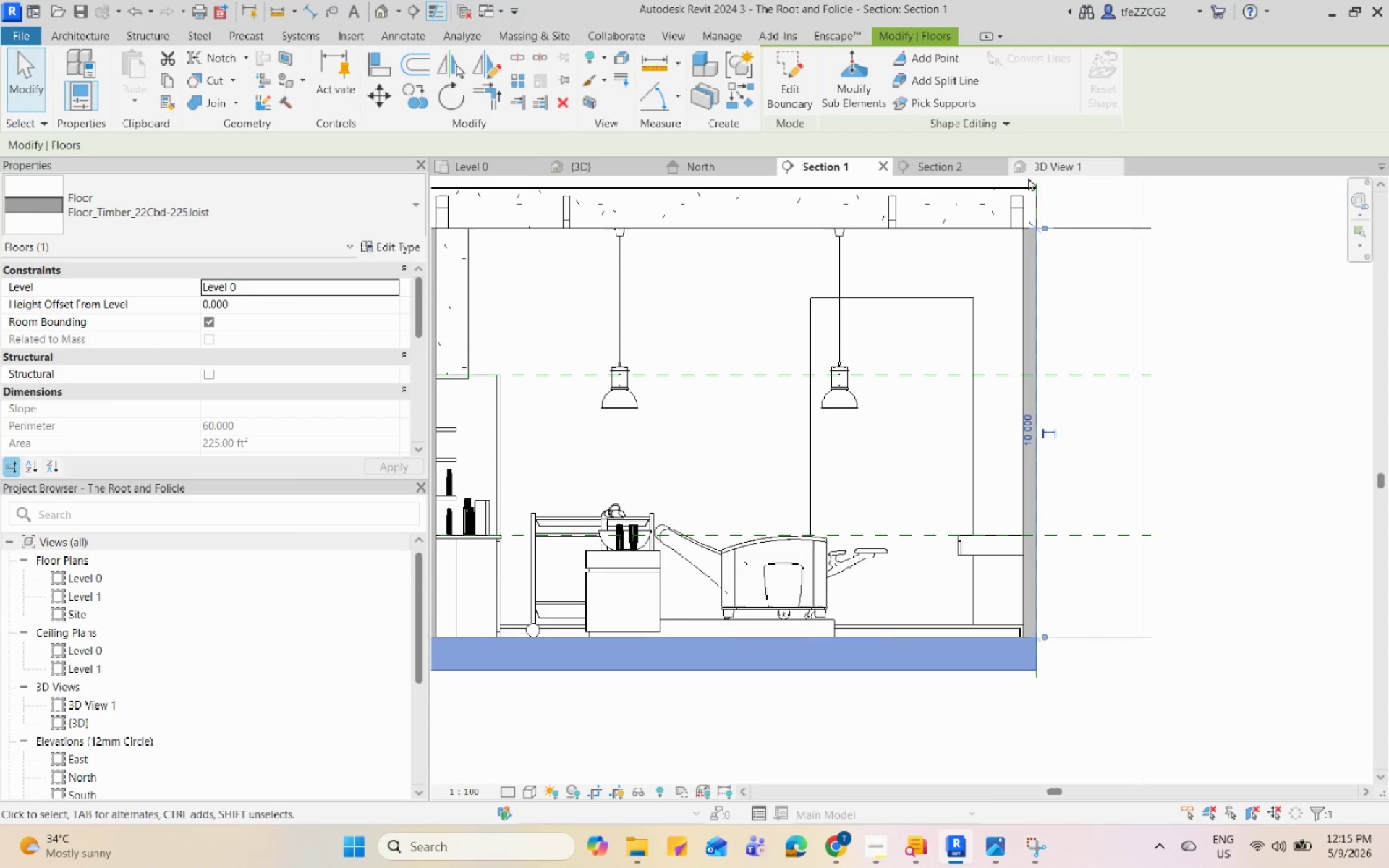 
left_click([1061, 169])
 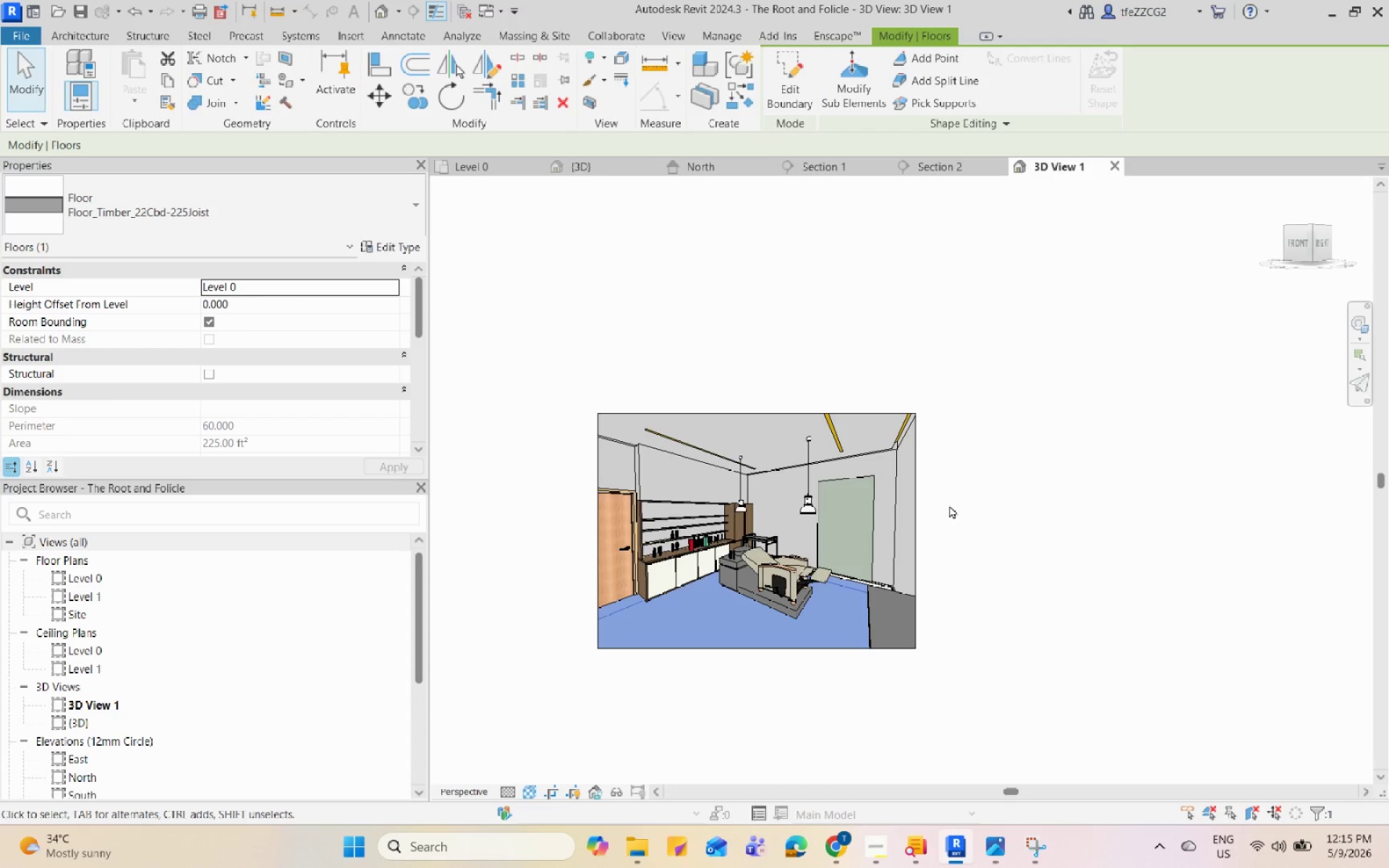 
key(Escape)
 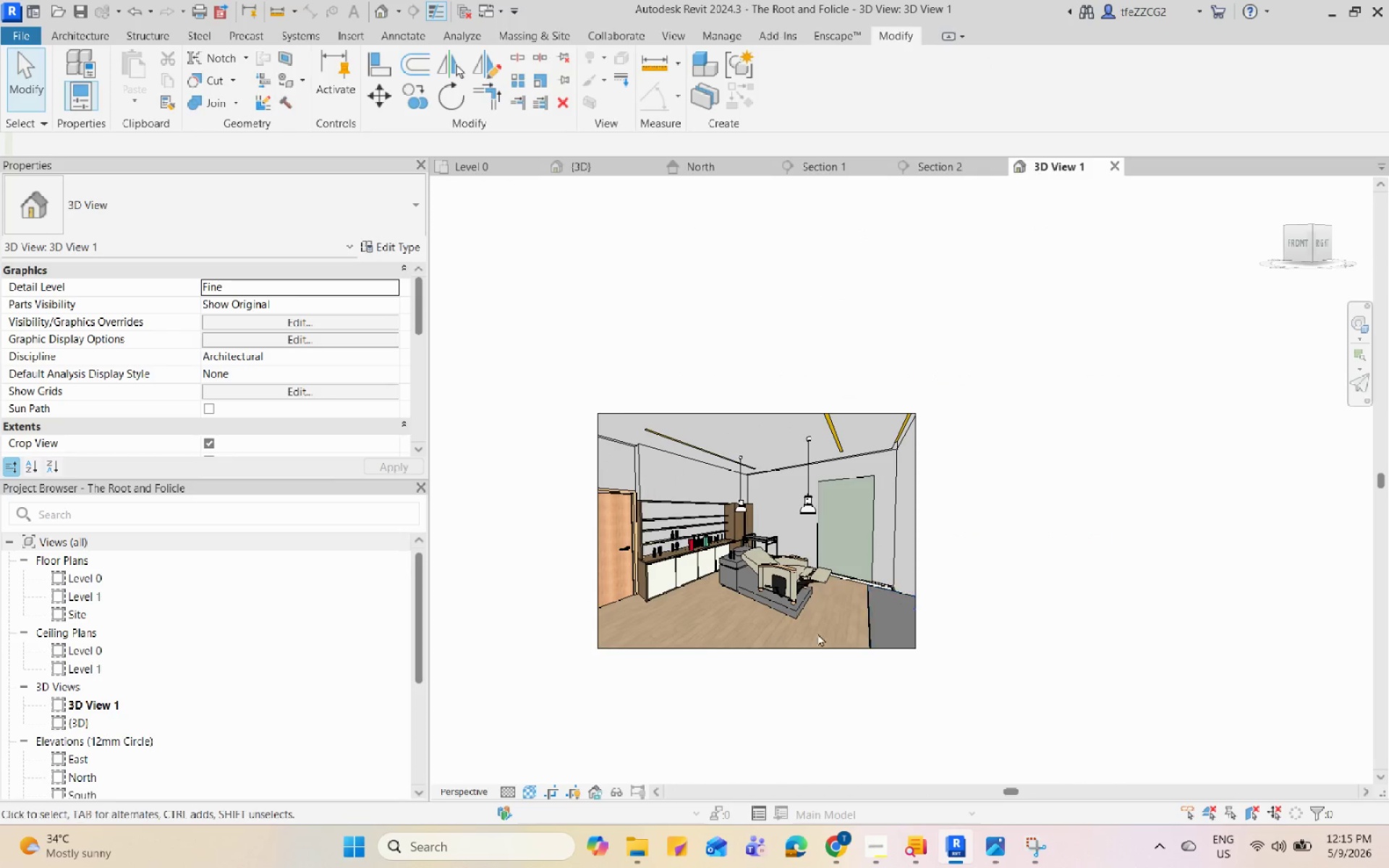 
scroll: coordinate [811, 636], scroll_direction: up, amount: 9.0
 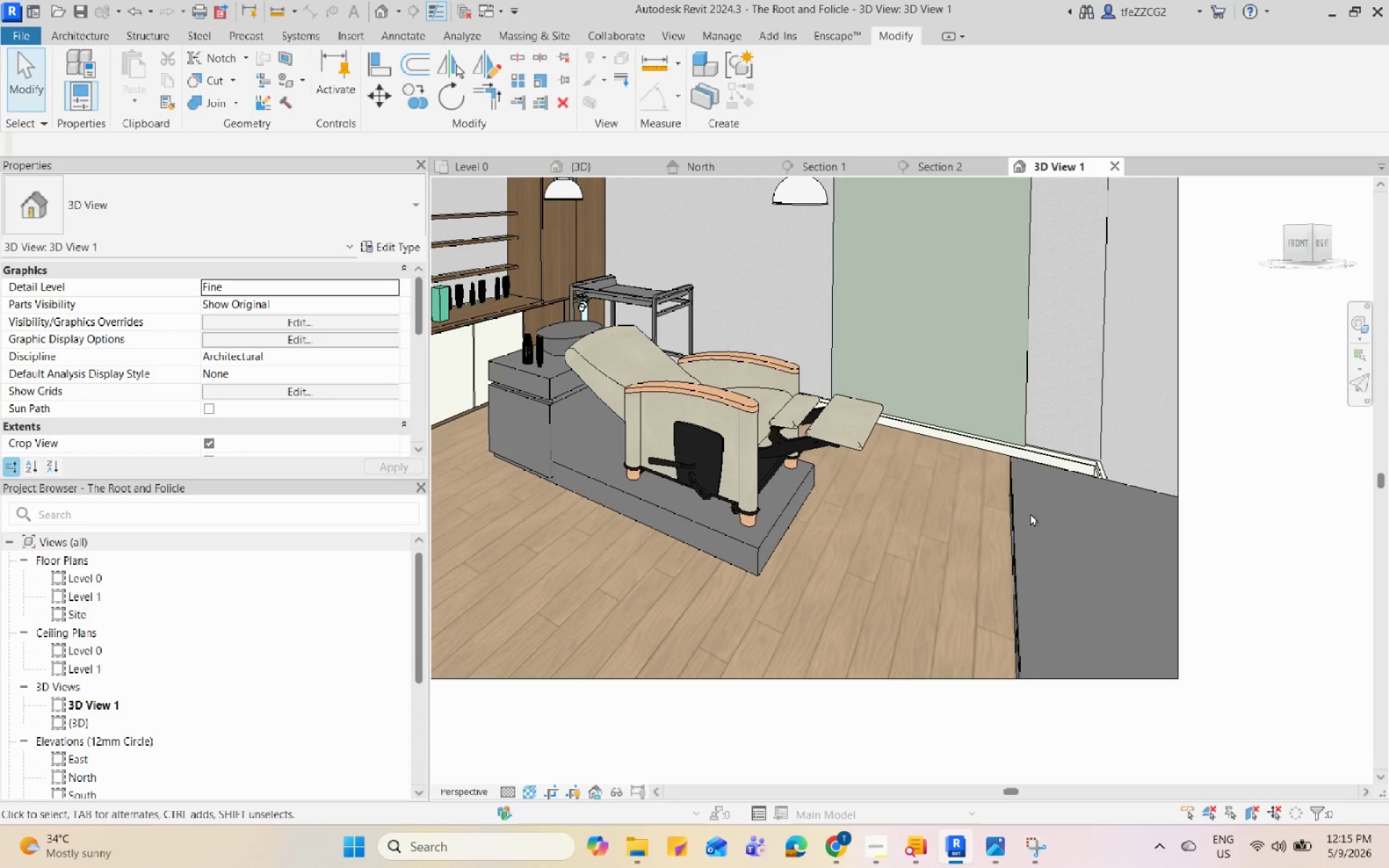 
left_click([1020, 518])
 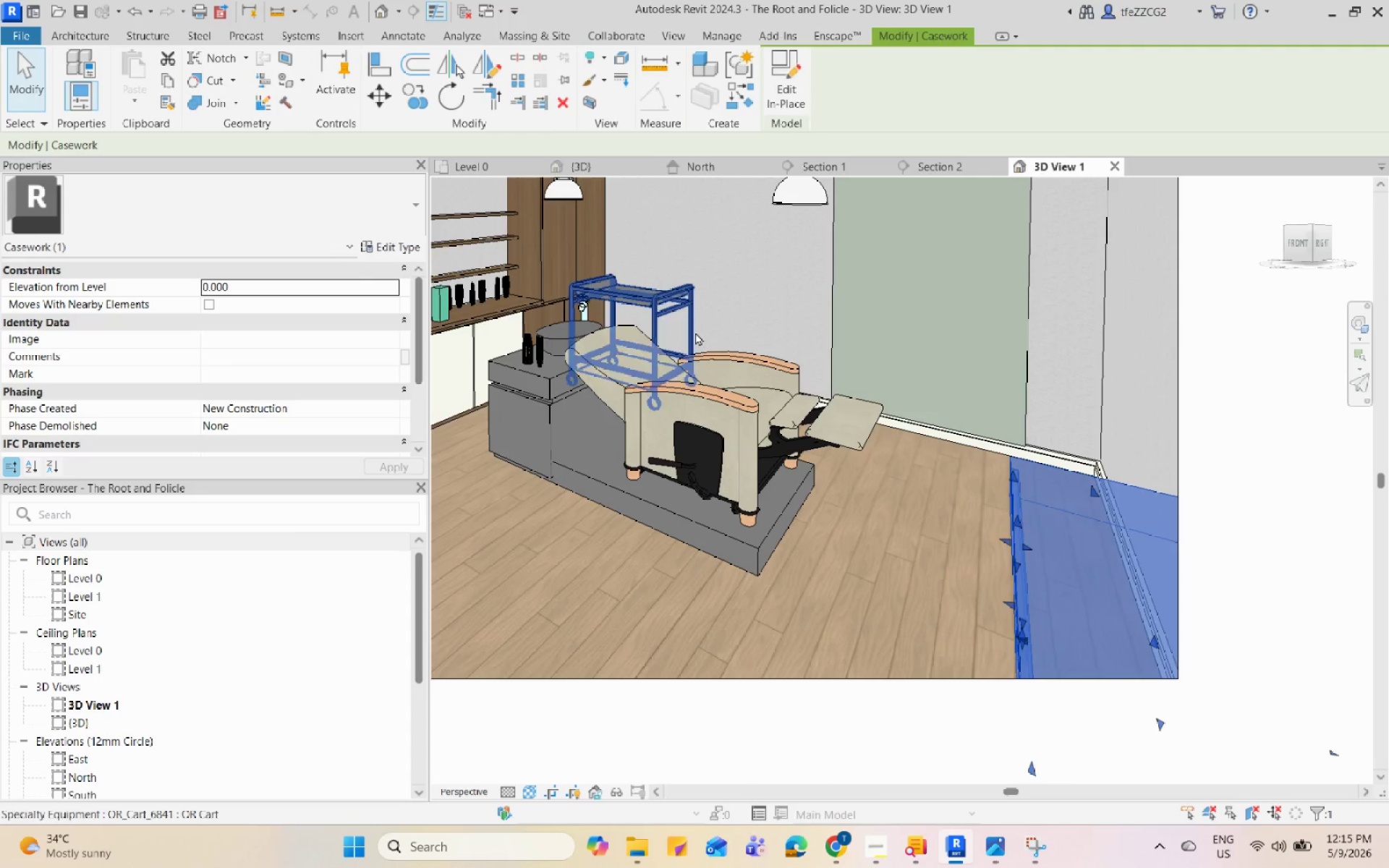 
left_click([782, 81])
 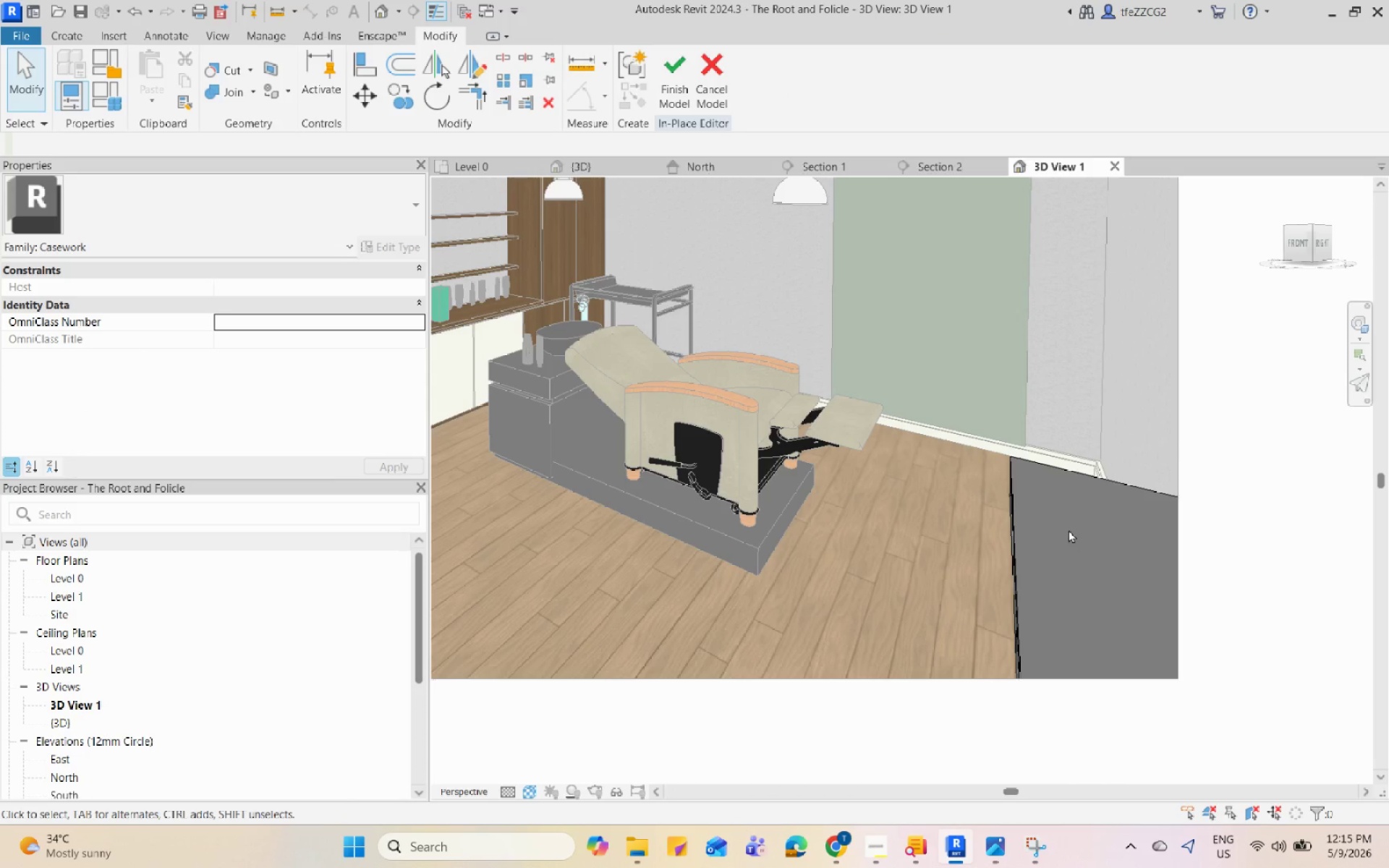 
left_click([1020, 481])
 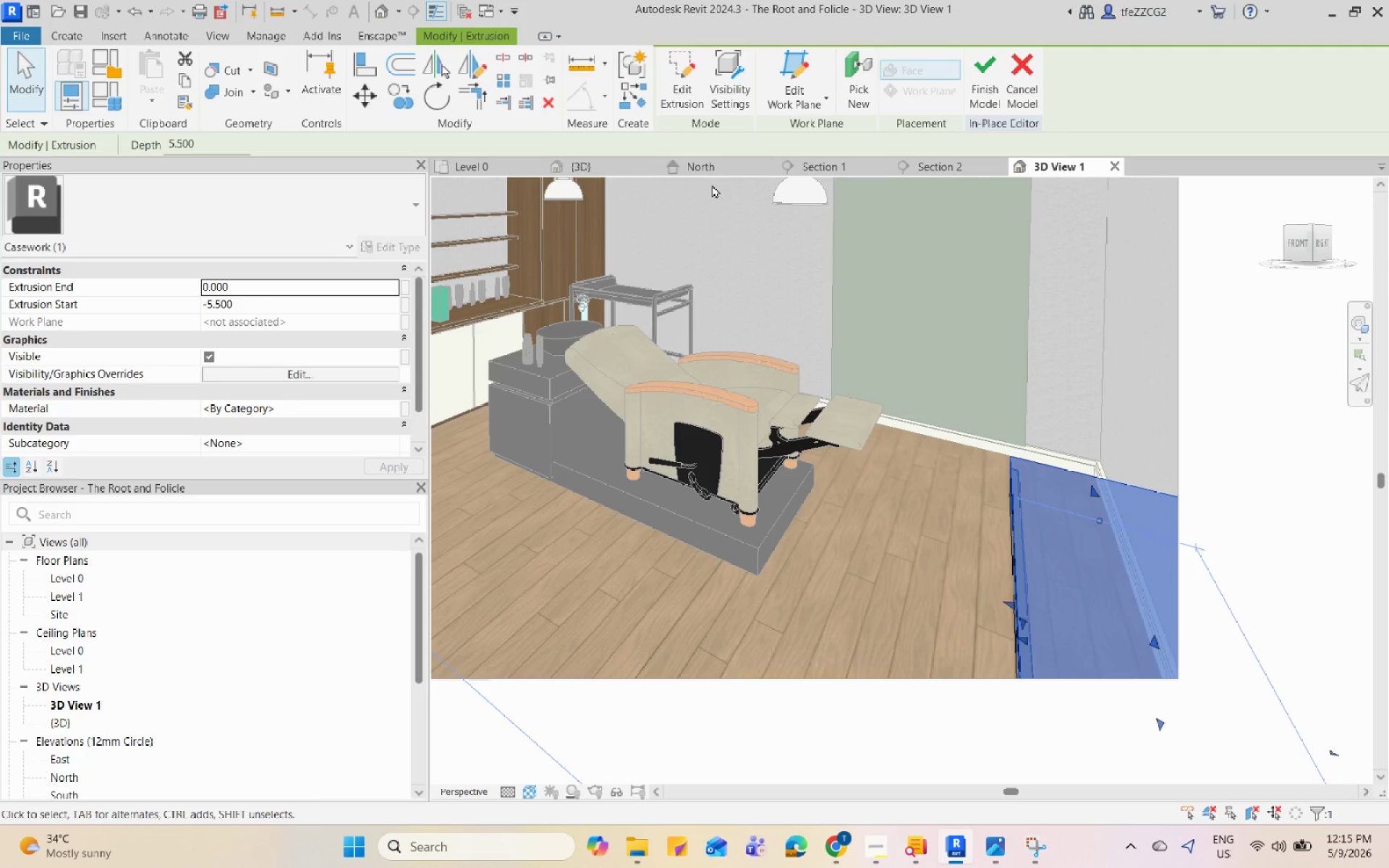 
left_click([608, 173])
 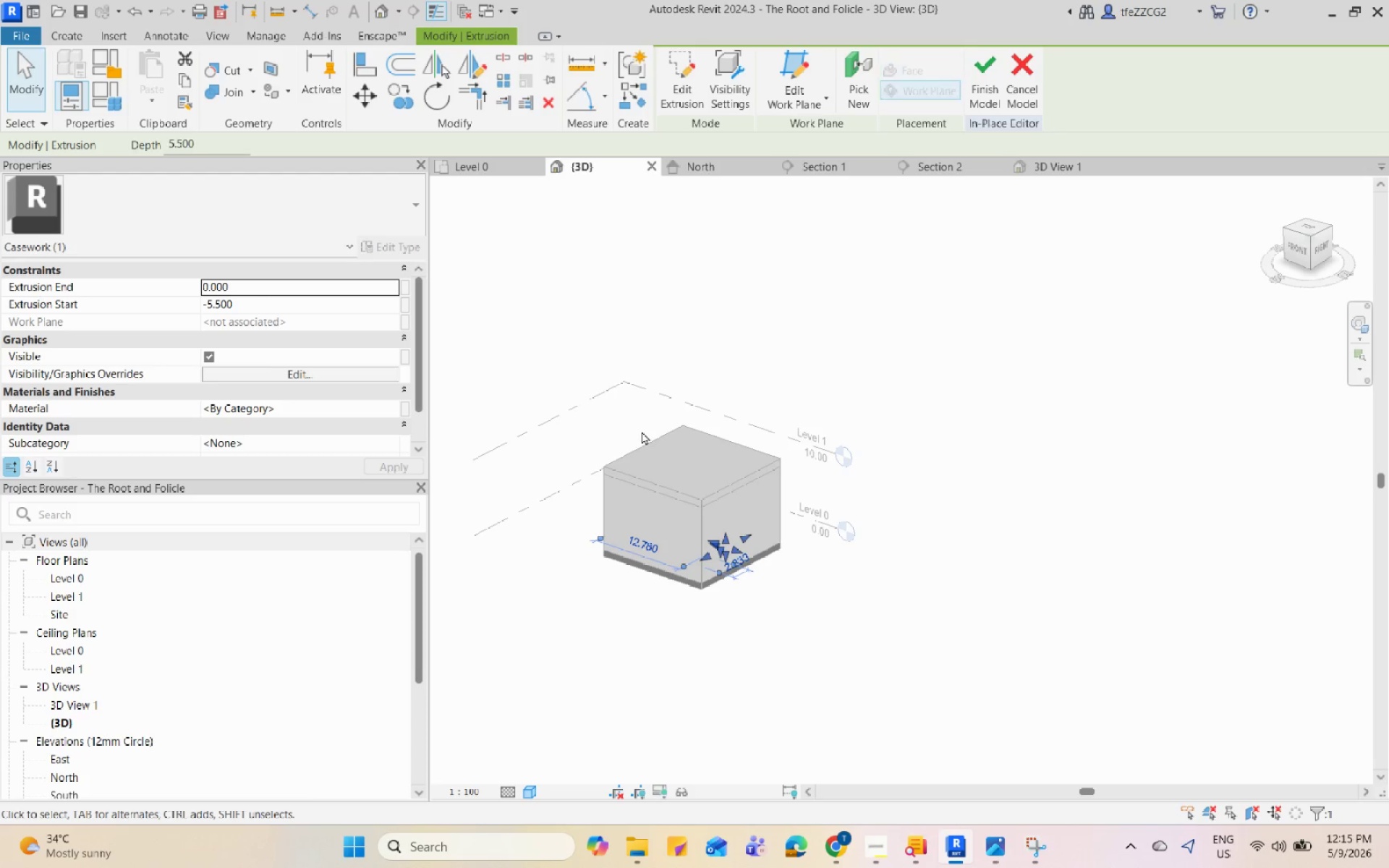 
scroll: coordinate [642, 431], scroll_direction: none, amount: 0.0
 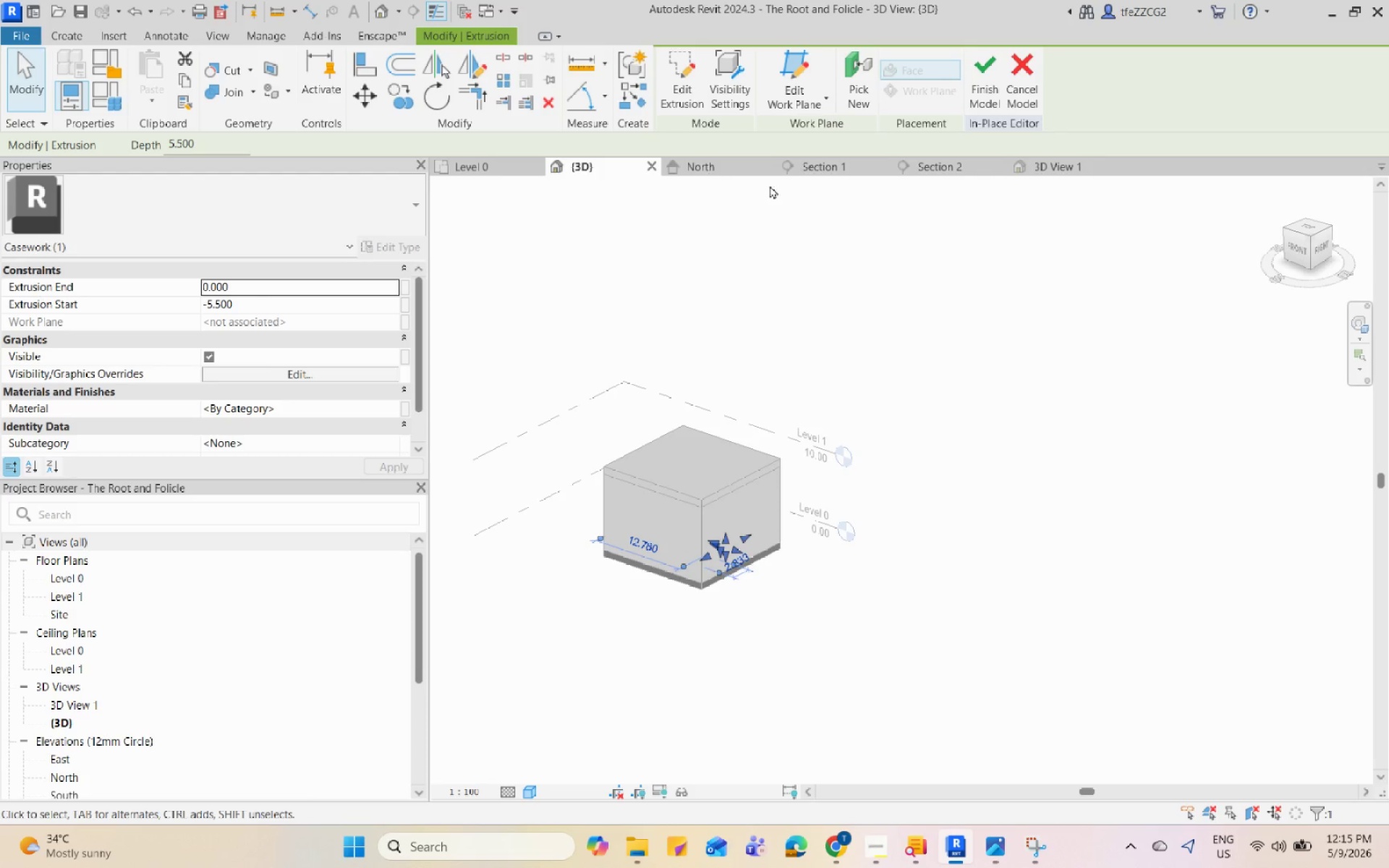 
left_click([785, 161])
 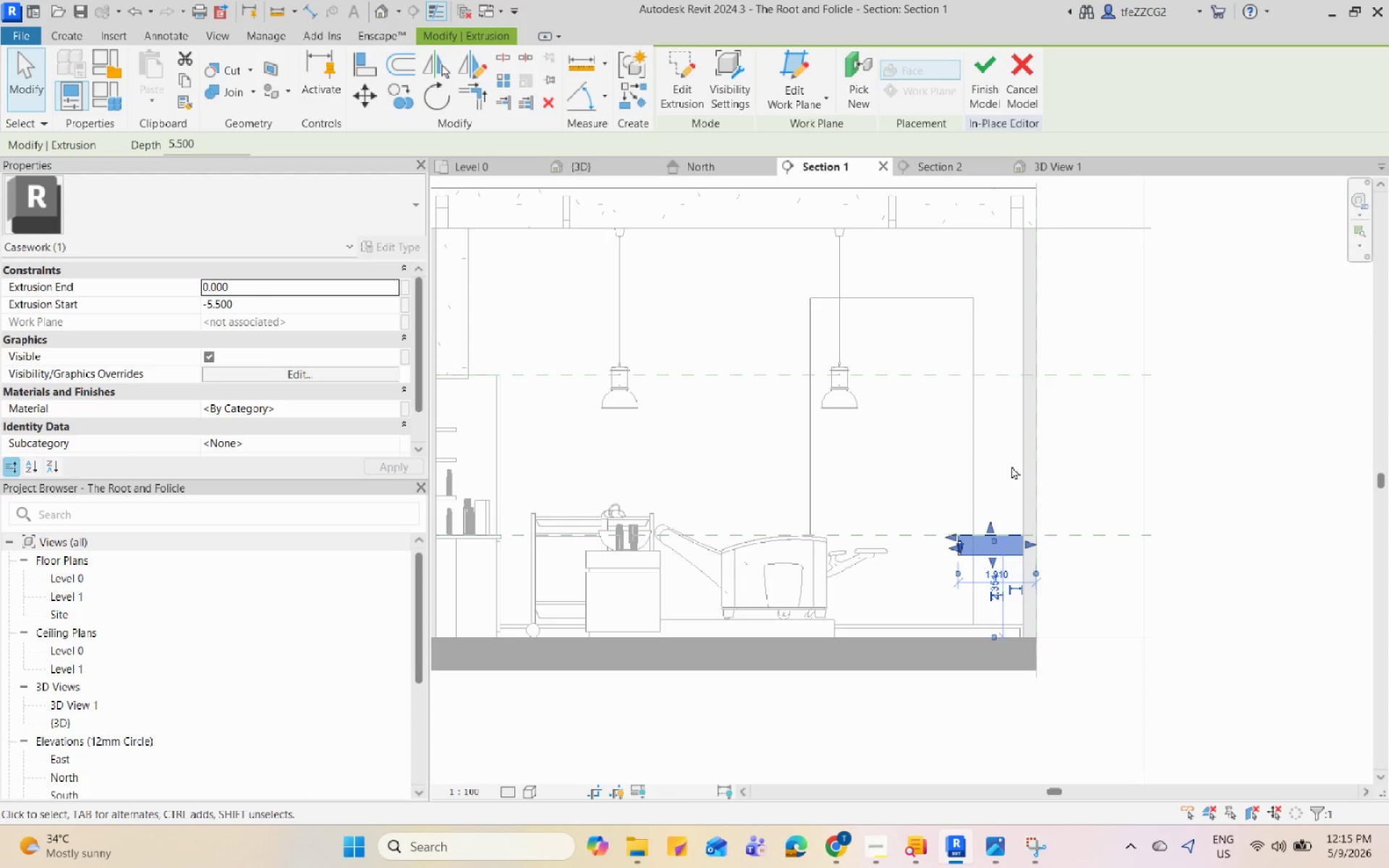 
left_click_drag(start_coordinate=[894, 466], to_coordinate=[1162, 639])
 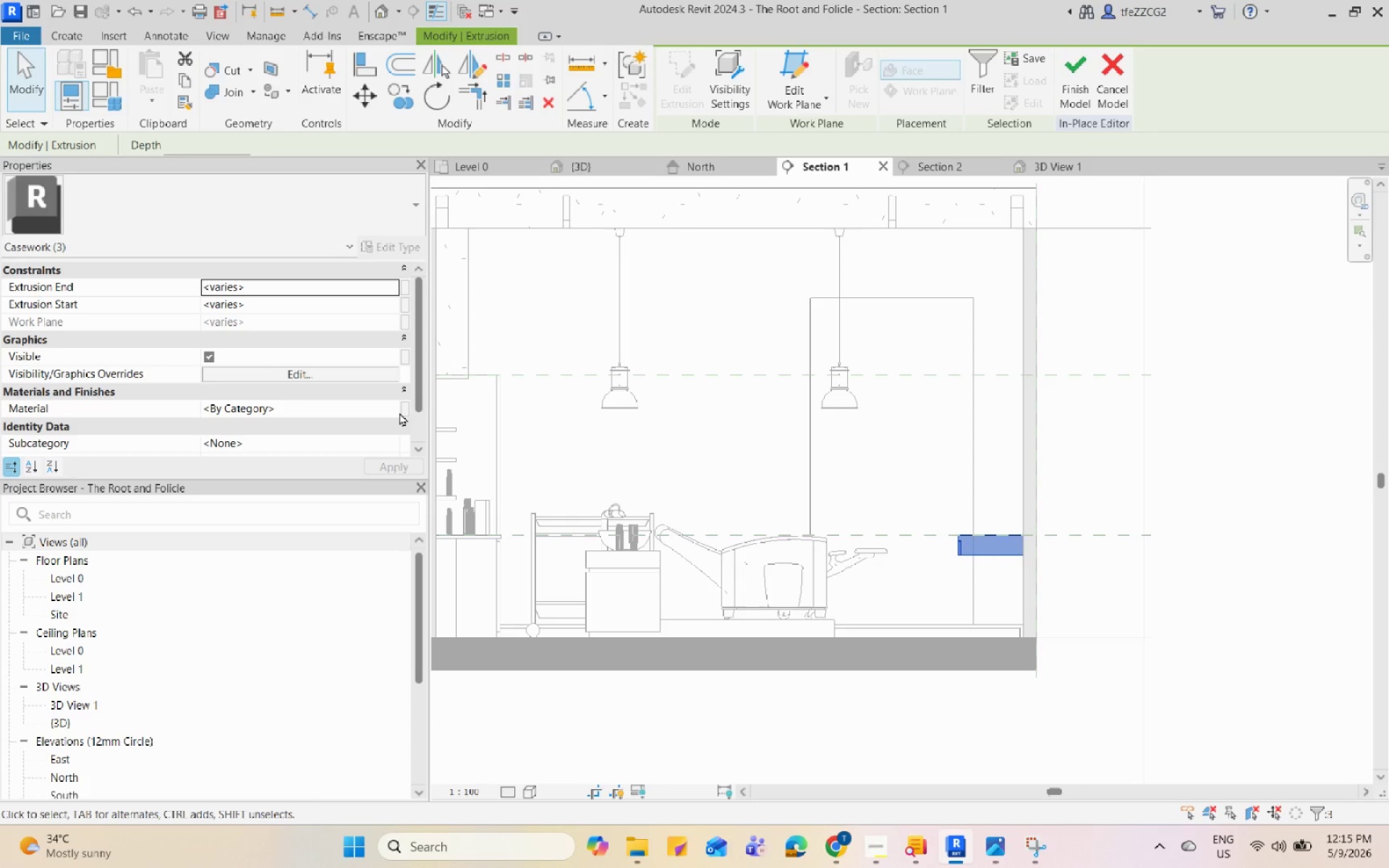 
left_click([398, 411])
 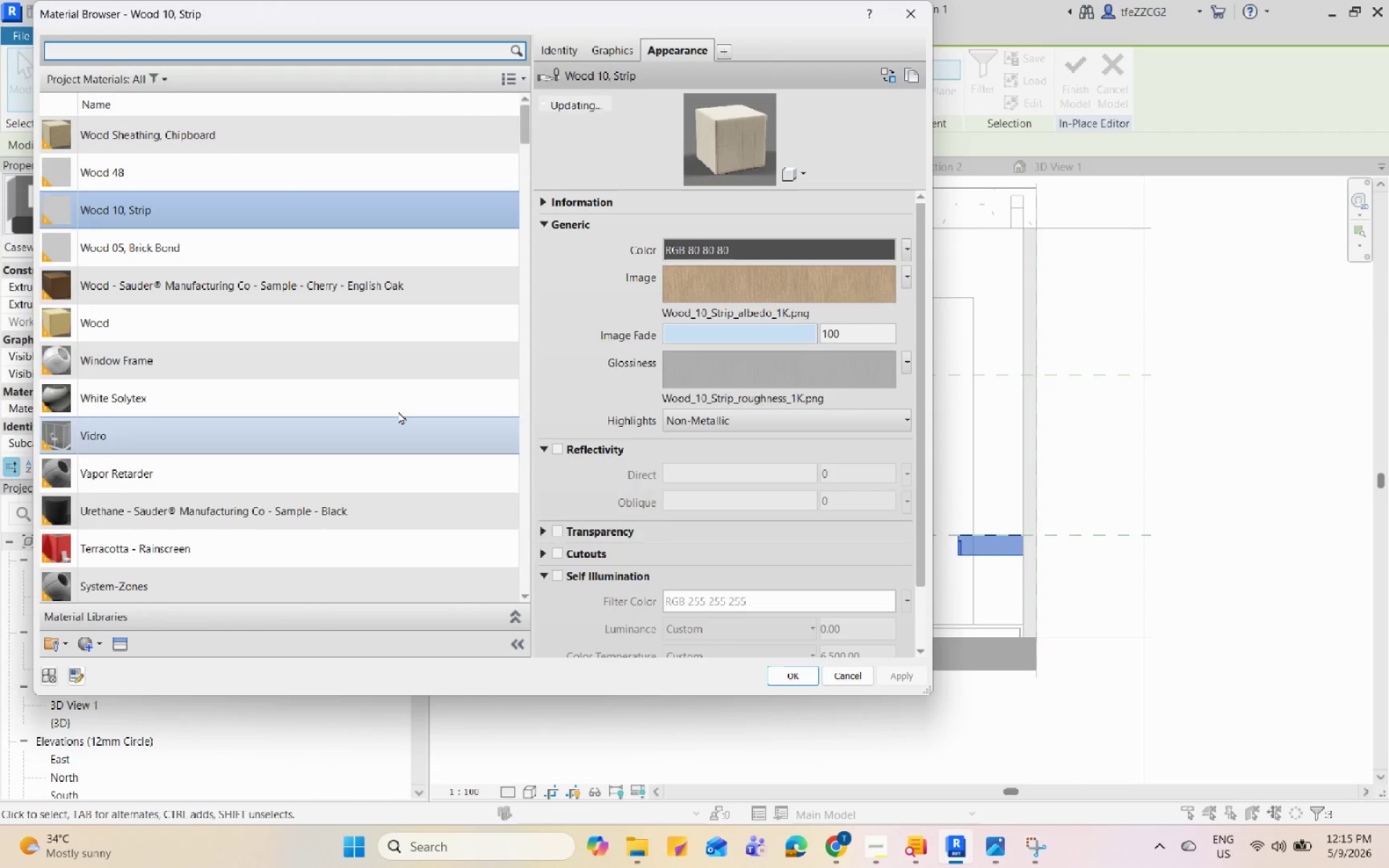 
left_click([361, 145])
 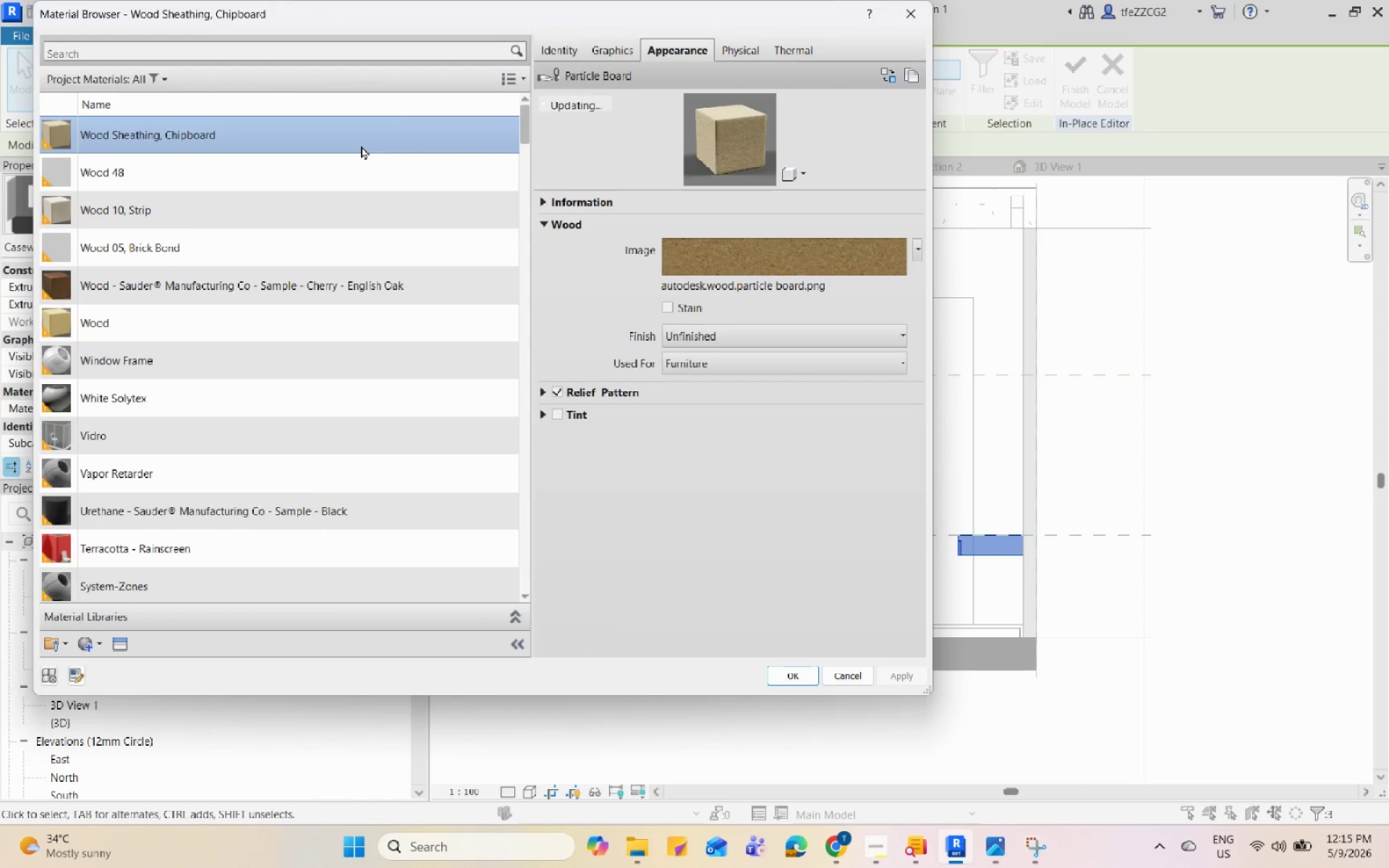 
scroll: coordinate [347, 192], scroll_direction: up, amount: 8.0
 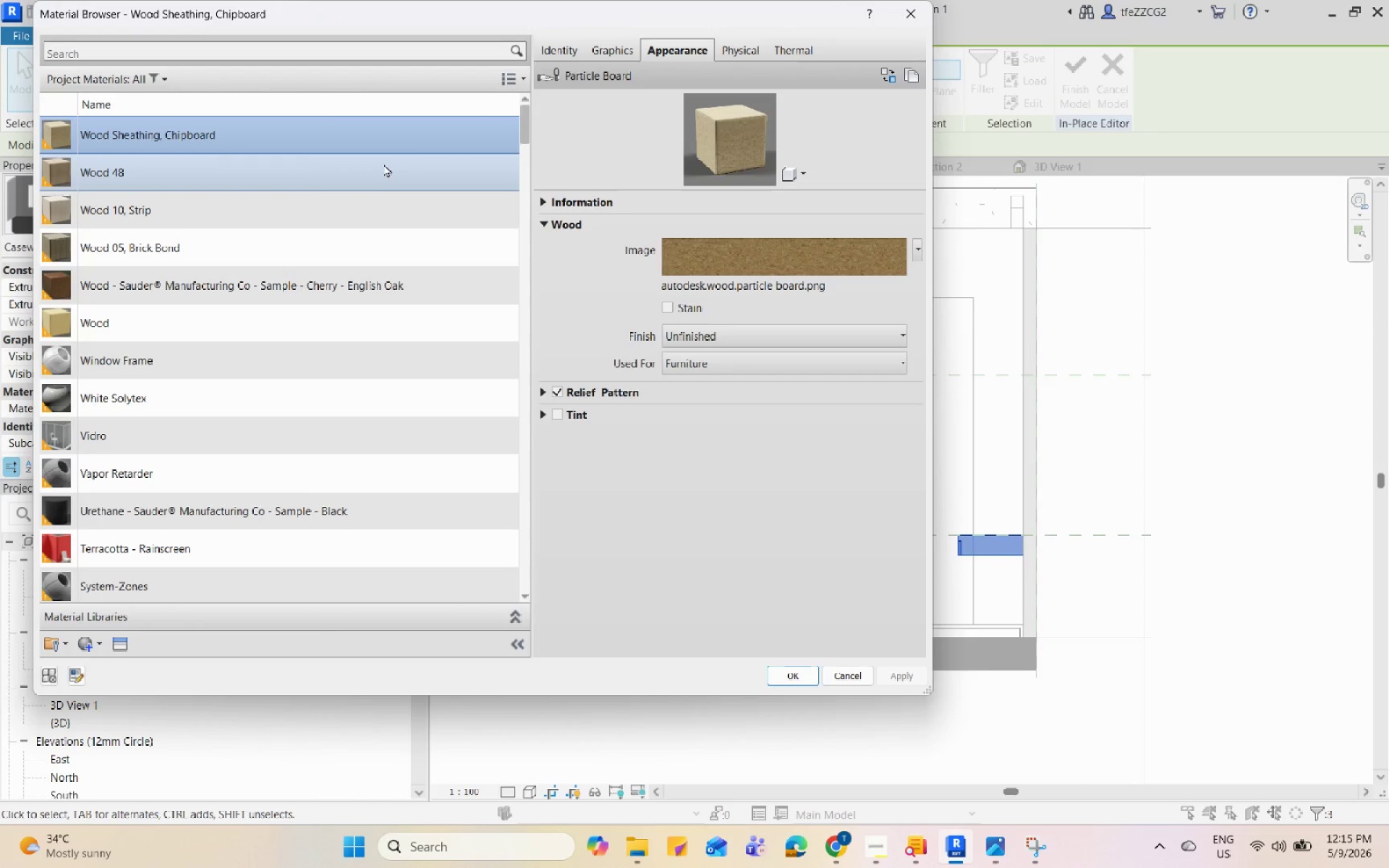 
left_click([383, 163])
 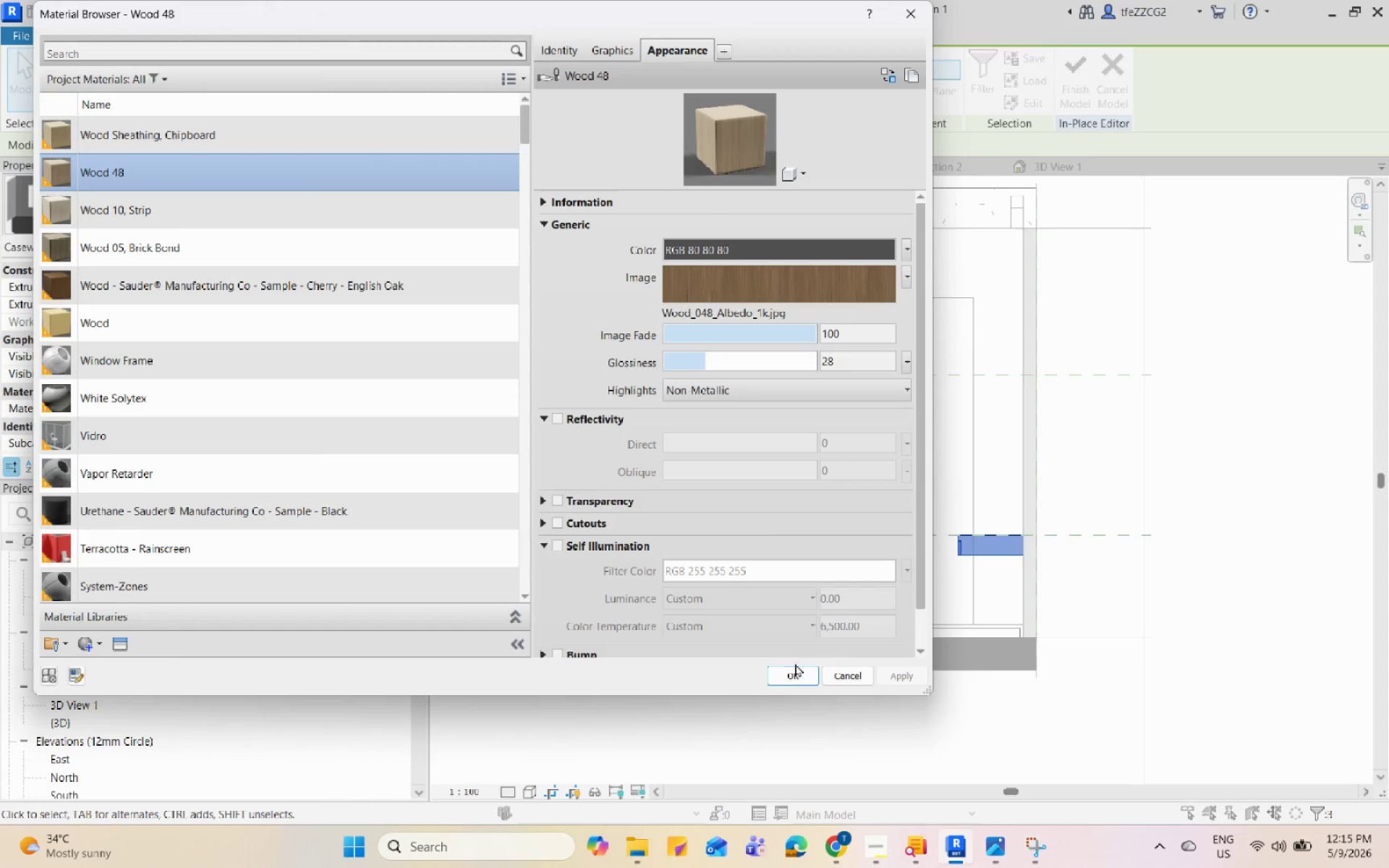 
left_click([793, 672])
 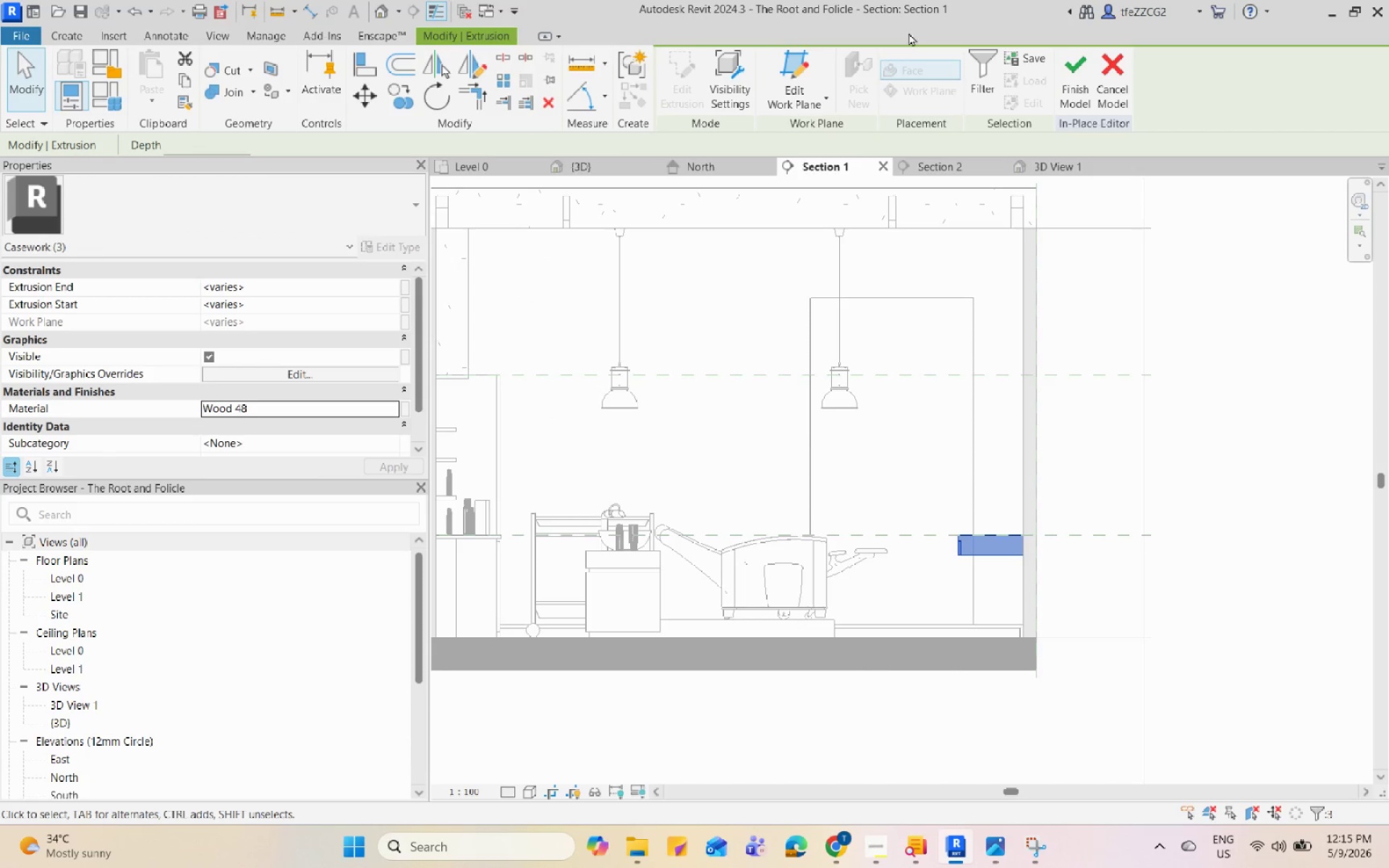 
left_click([1063, 99])
 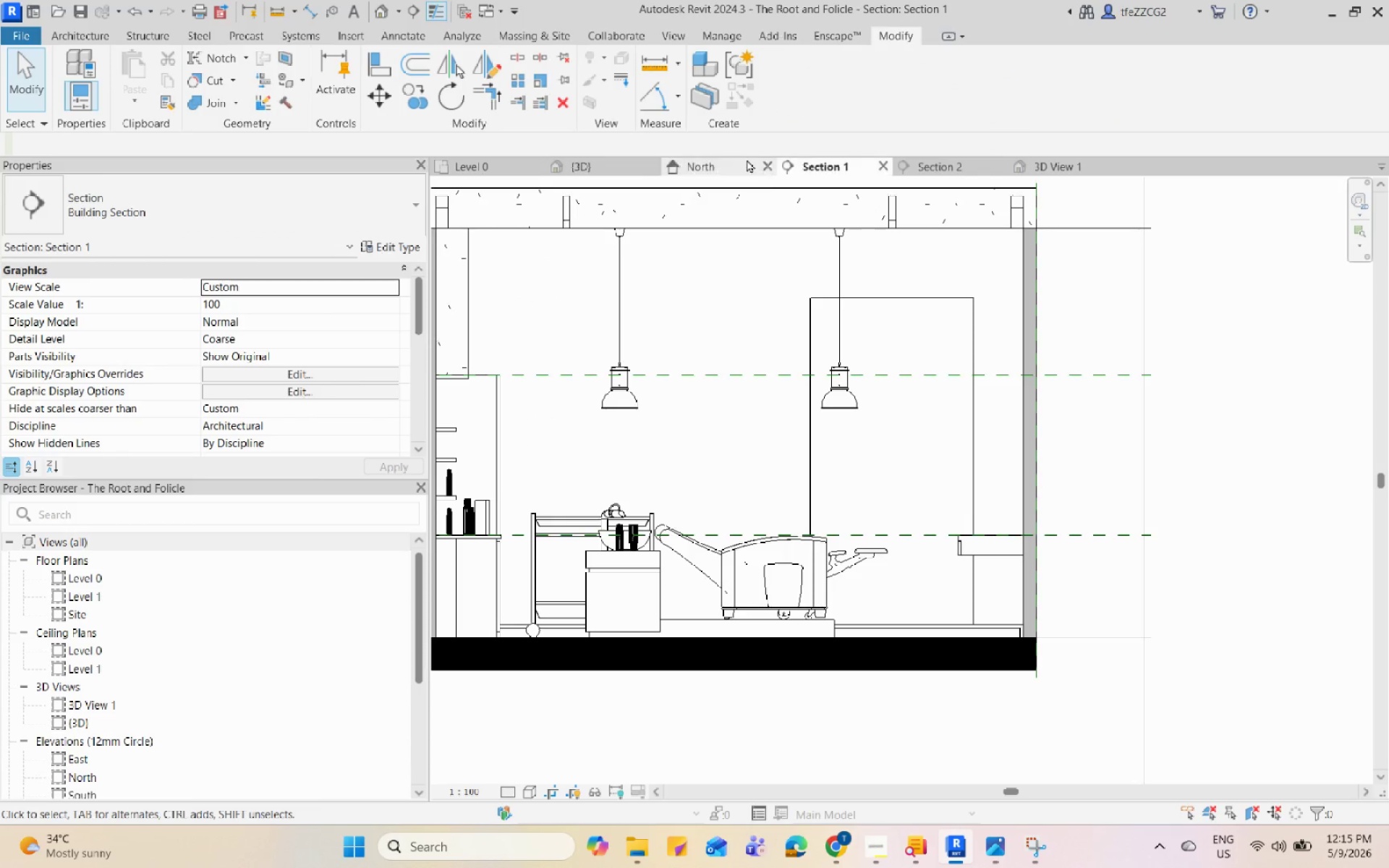 
left_click([619, 169])
 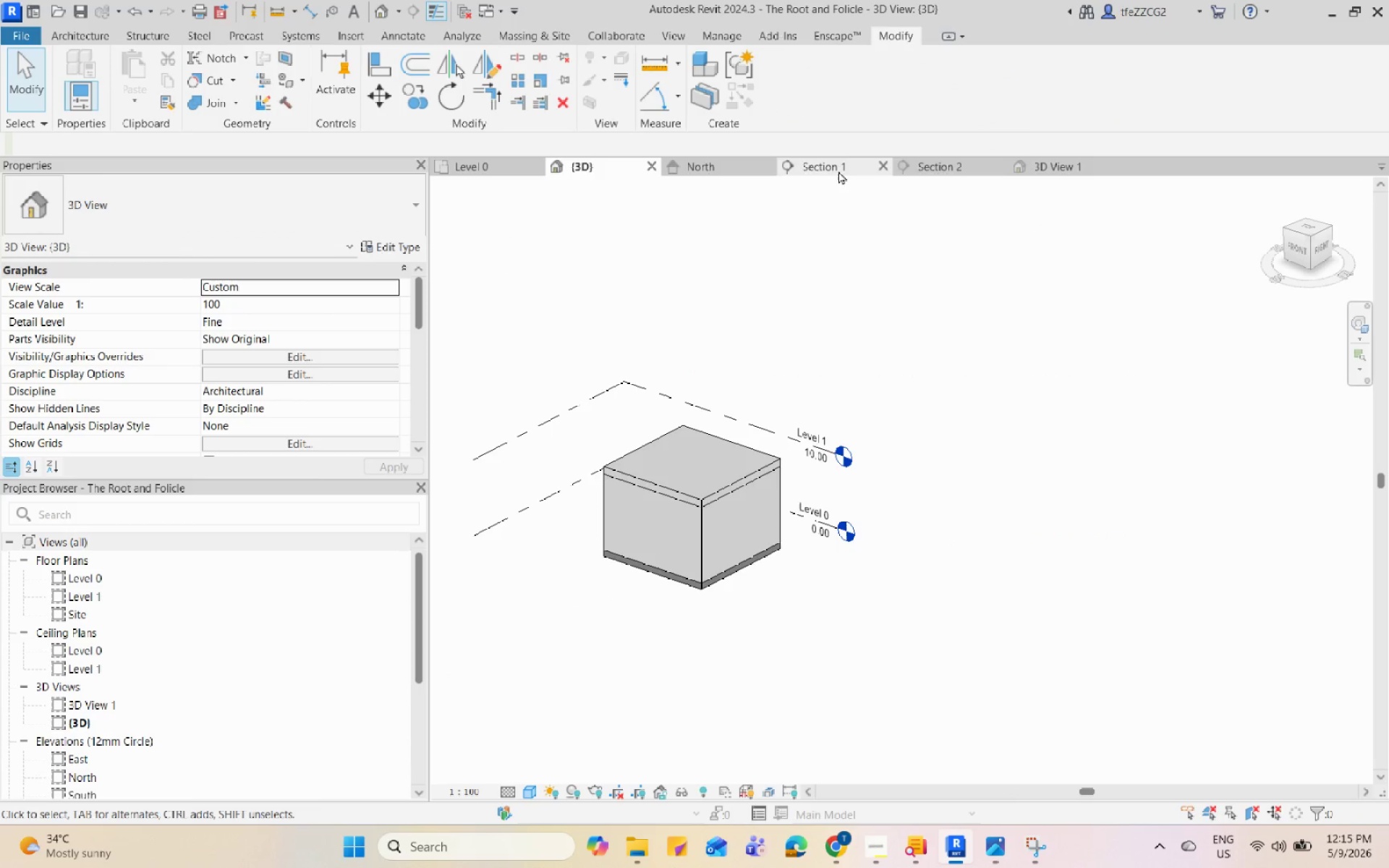 
left_click([1040, 169])
 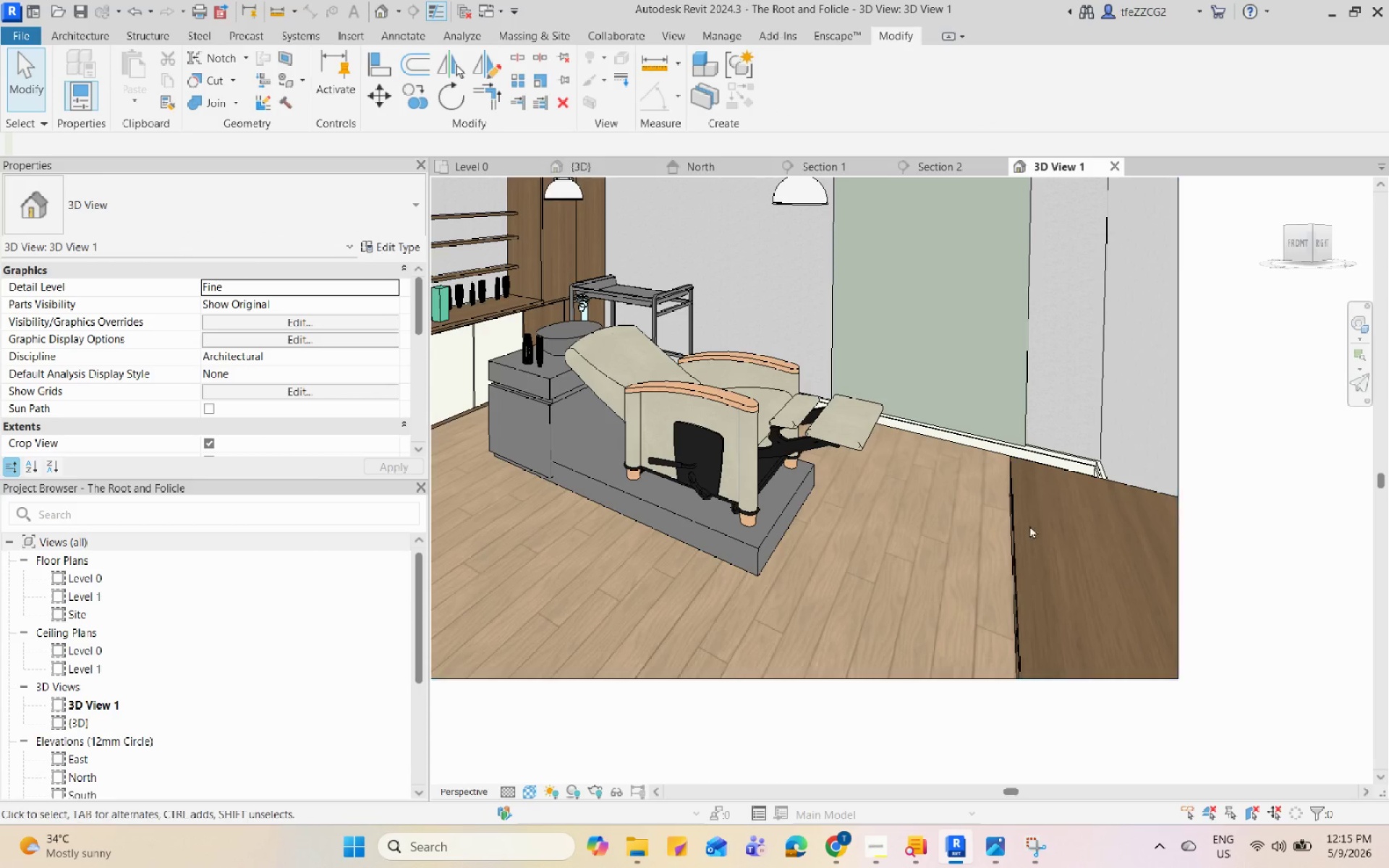 
scroll: coordinate [946, 553], scroll_direction: down, amount: 6.0
 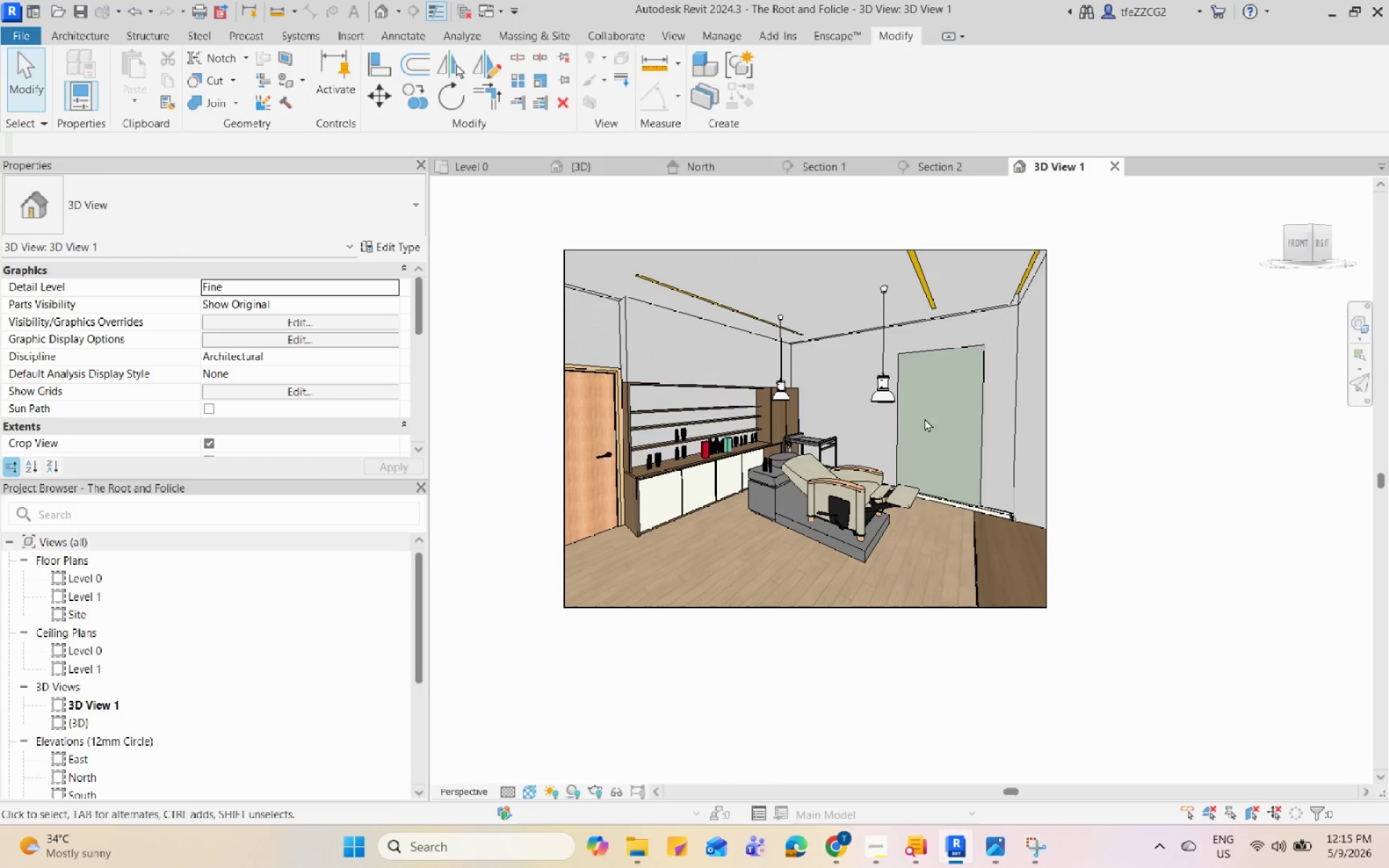 
scroll: coordinate [974, 527], scroll_direction: up, amount: 21.0
 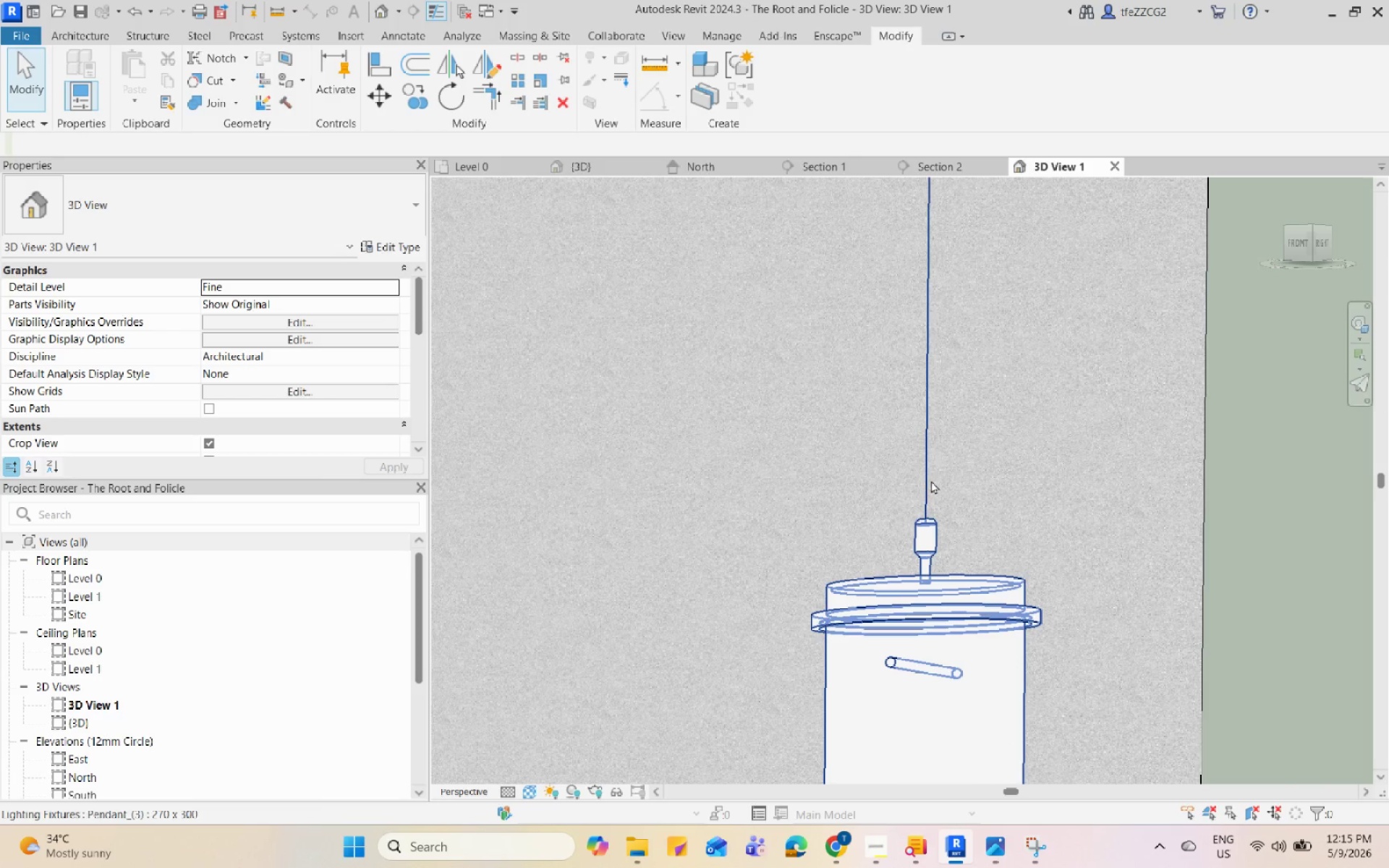 
left_click([931, 480])
 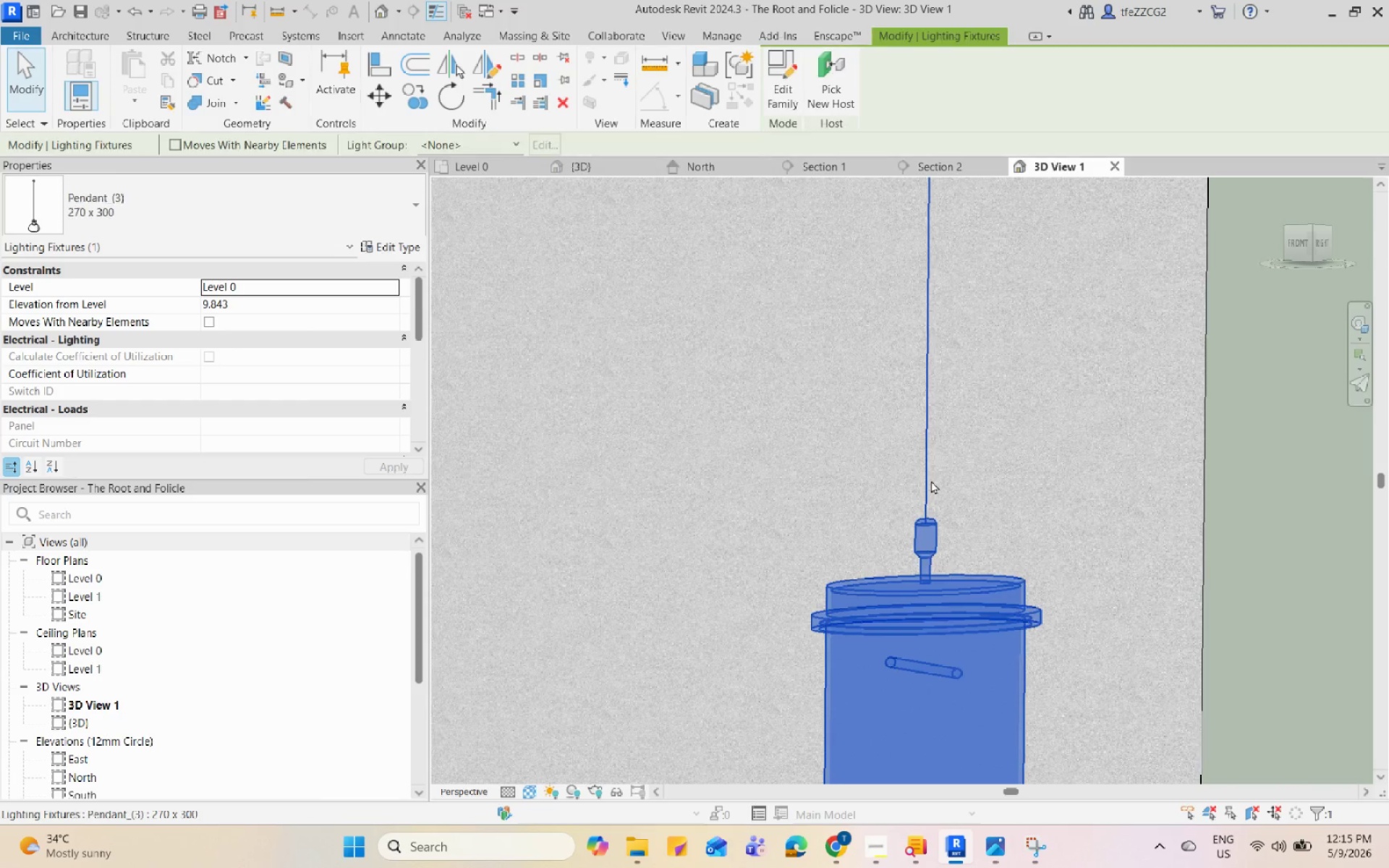 
key(Escape)
 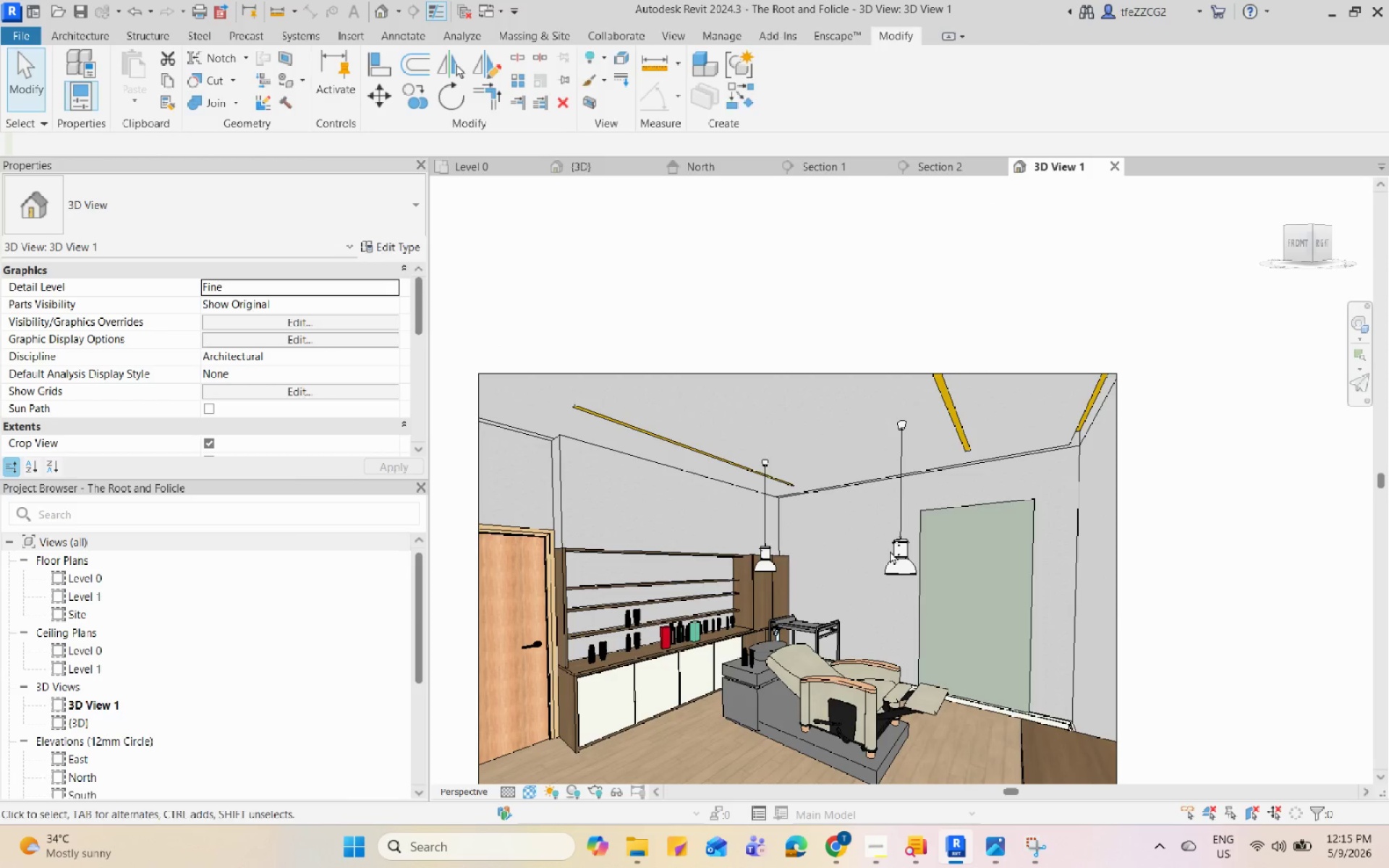 
scroll: coordinate [861, 603], scroll_direction: down, amount: 19.0
 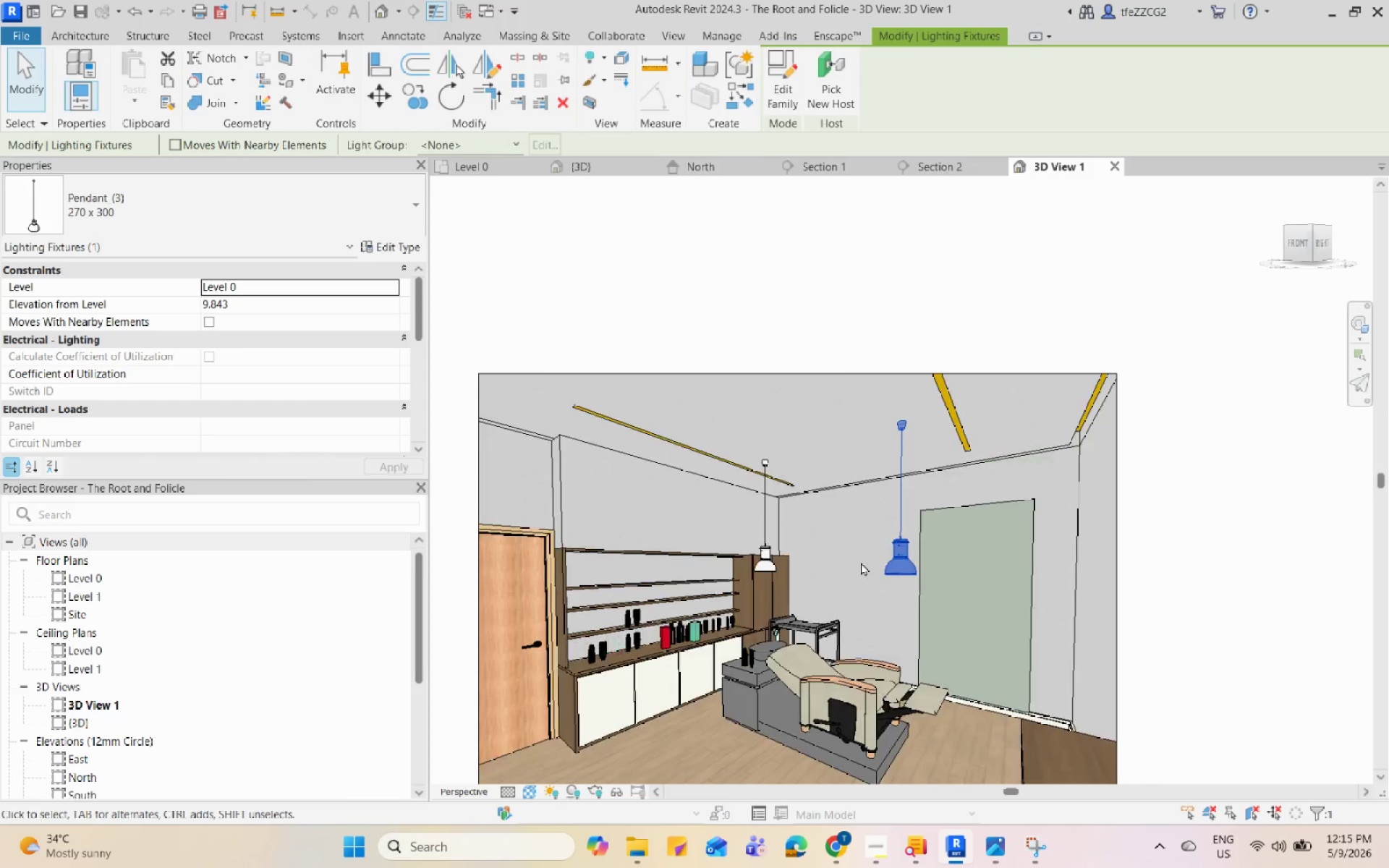 
scroll: coordinate [850, 637], scroll_direction: up, amount: 8.0
 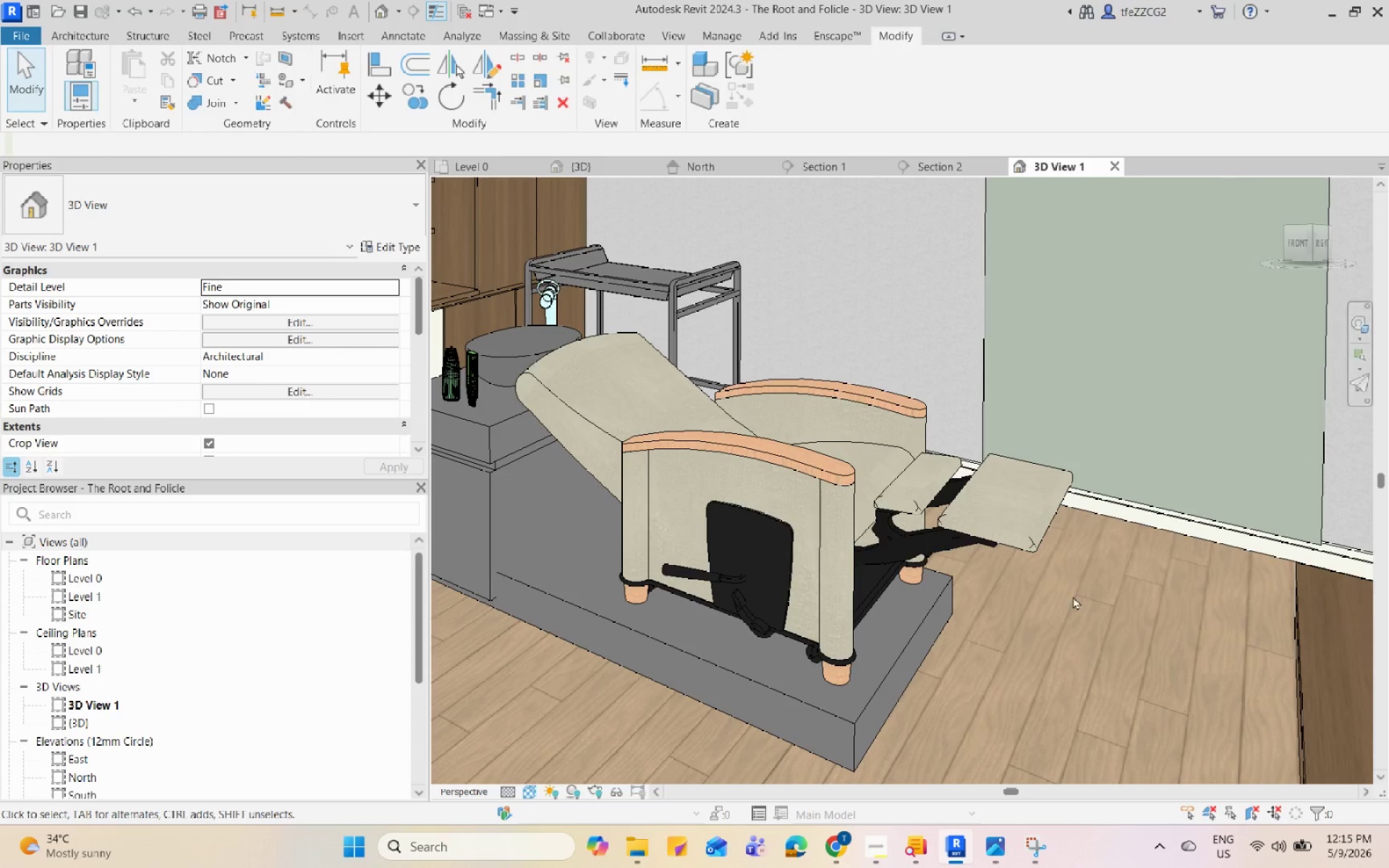 
scroll: coordinate [1070, 603], scroll_direction: down, amount: 3.0
 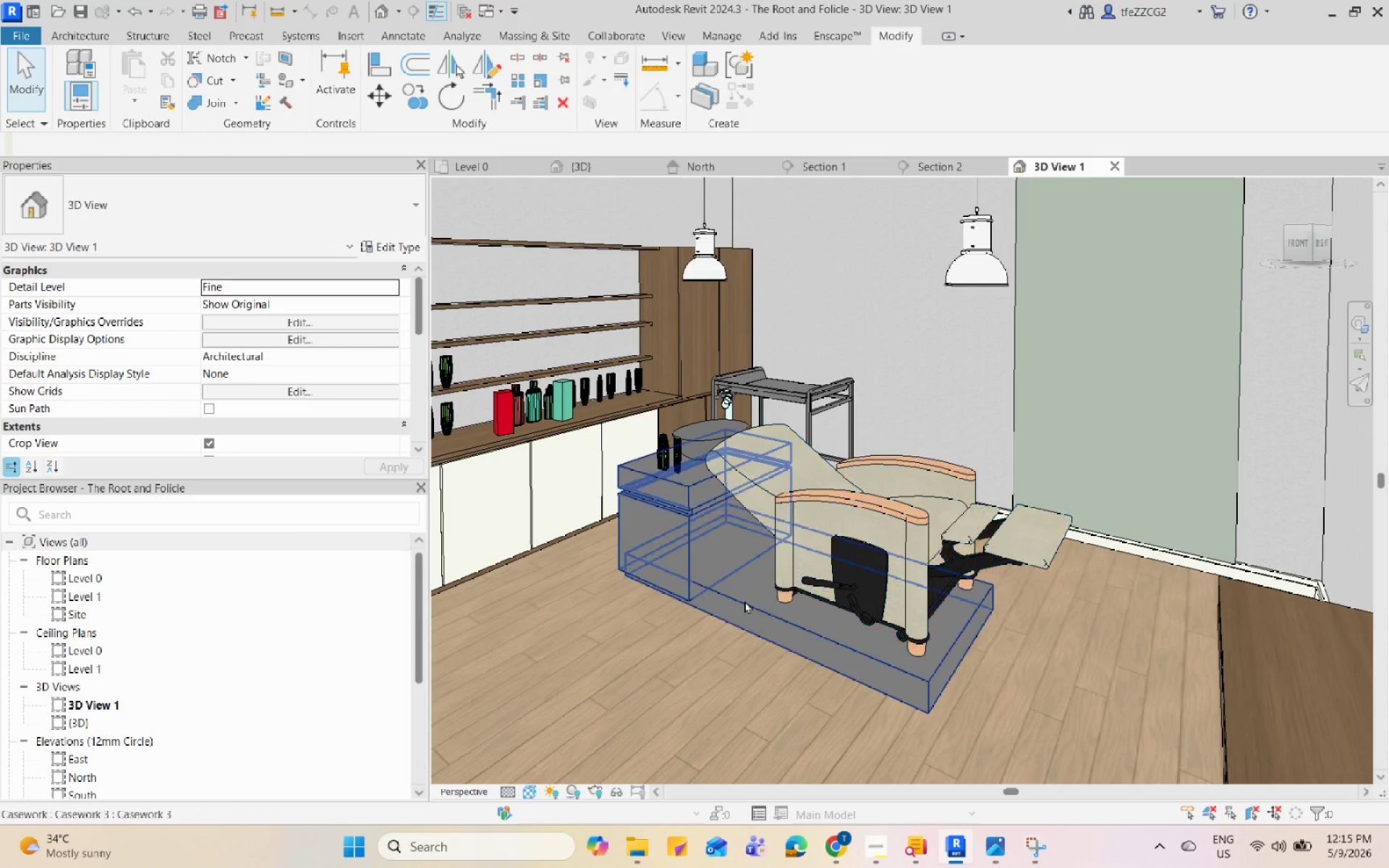 
left_click([744, 601])
 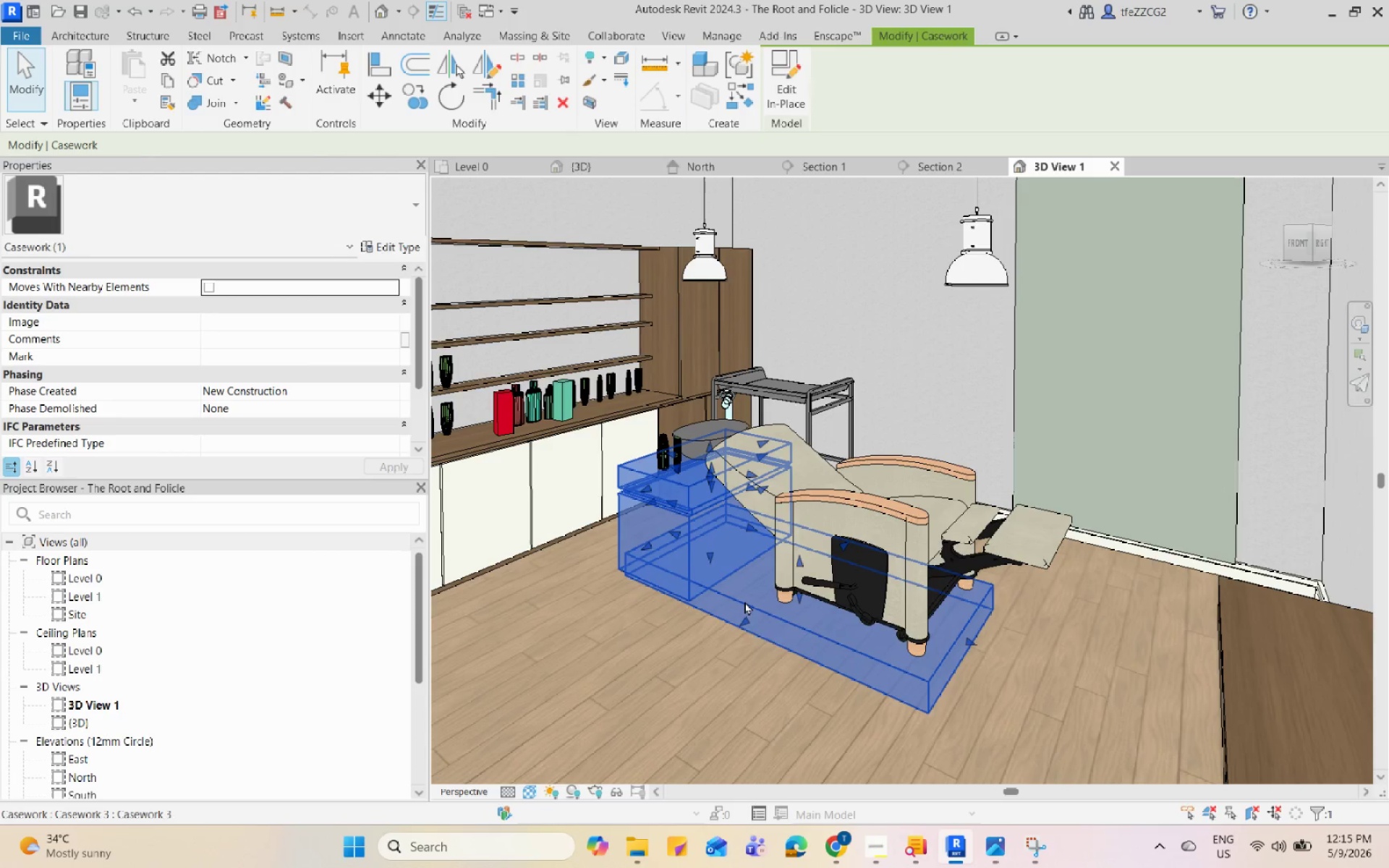 
key(Escape)
 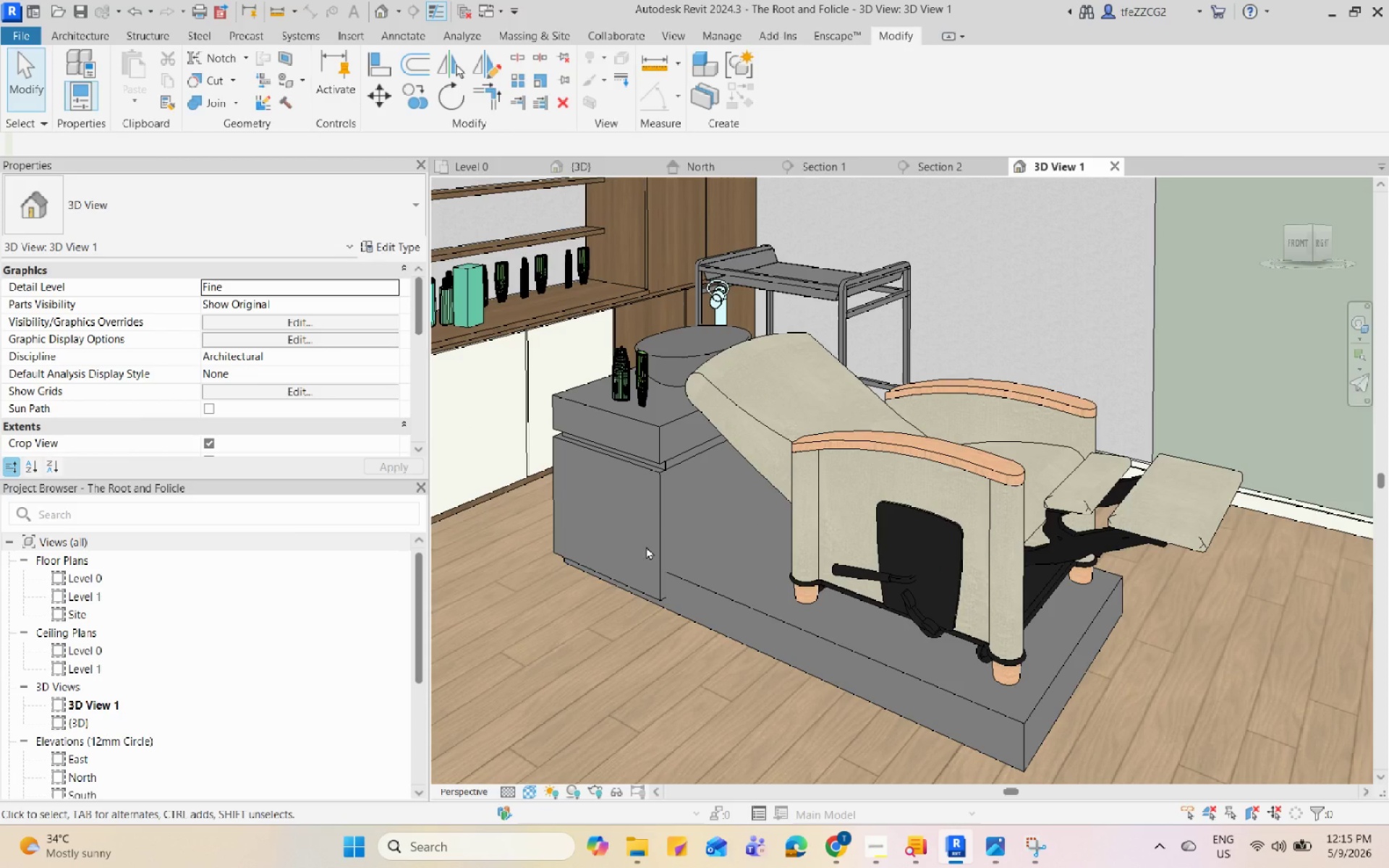 
scroll: coordinate [744, 601], scroll_direction: up, amount: 3.0
 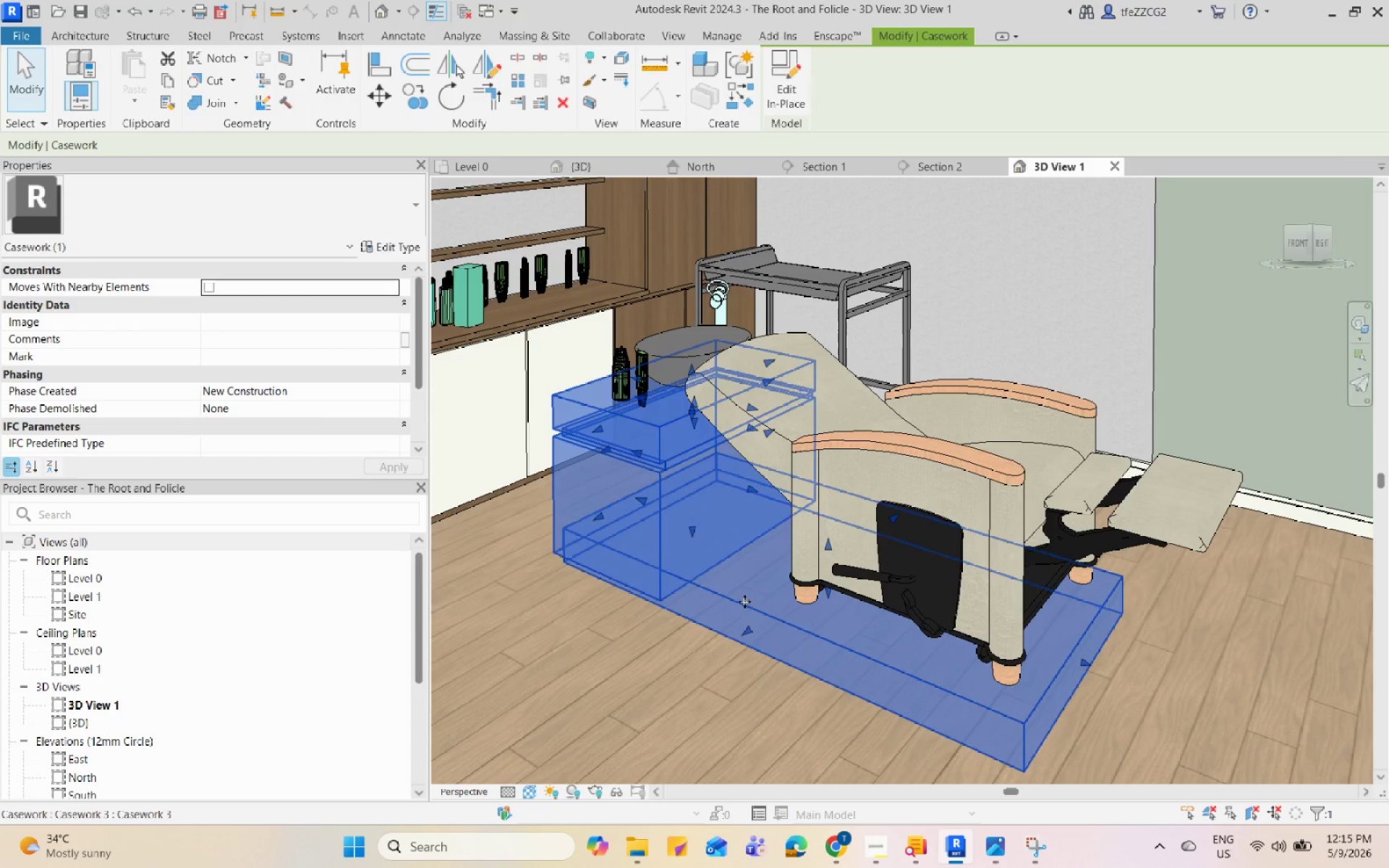 
left_click([660, 550])
 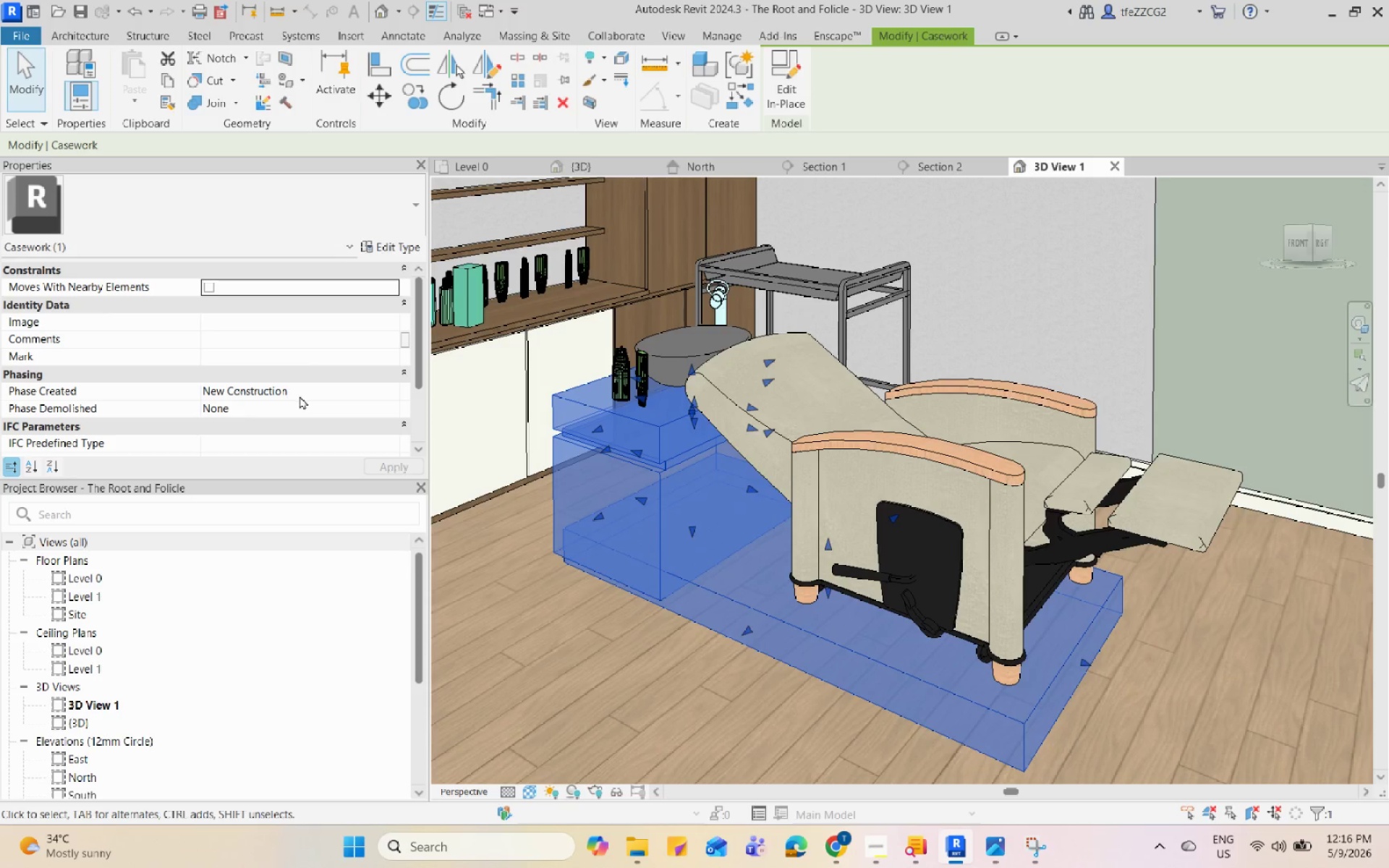 
scroll: coordinate [406, 405], scroll_direction: down, amount: 2.0
 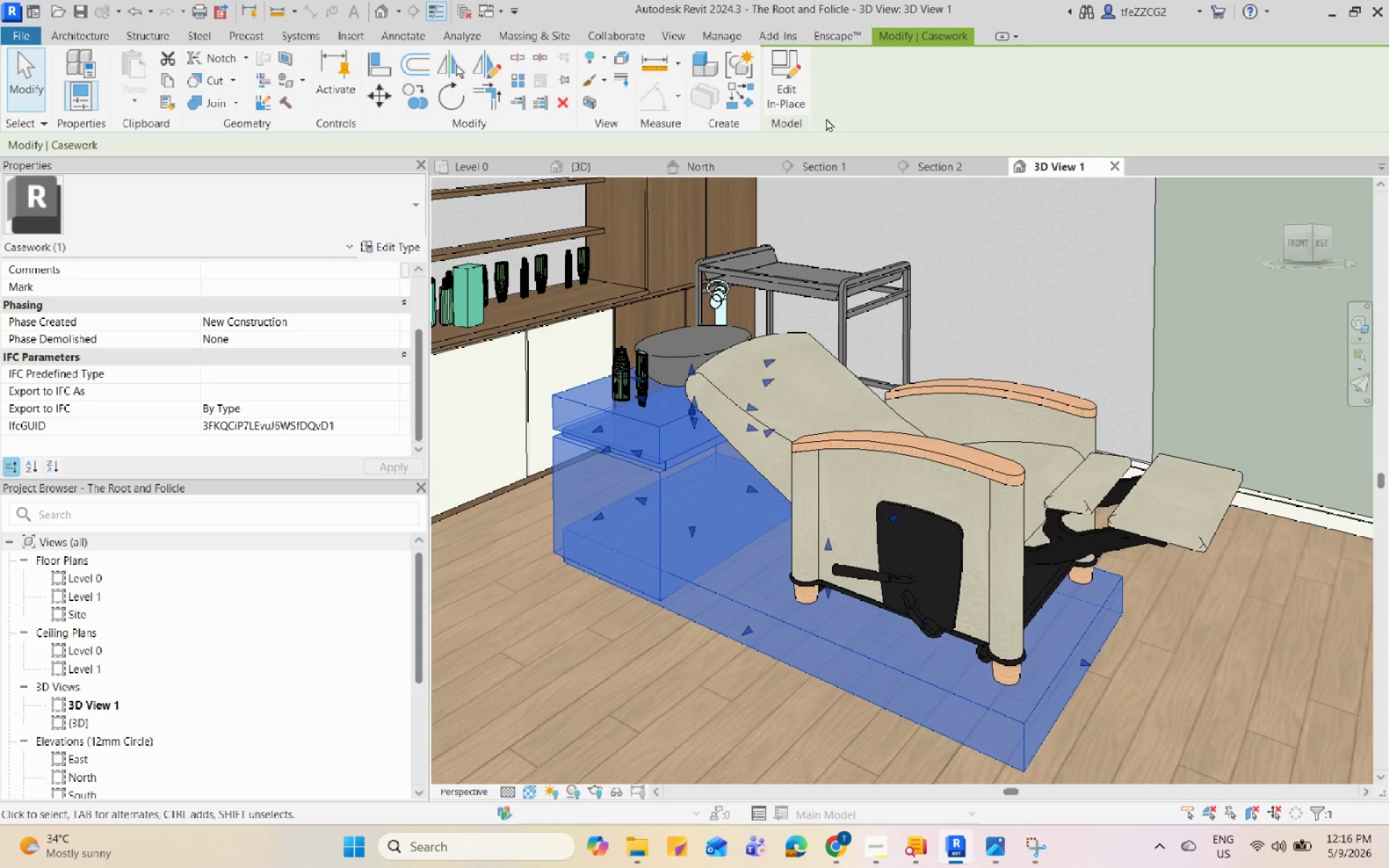 
left_click([804, 106])
 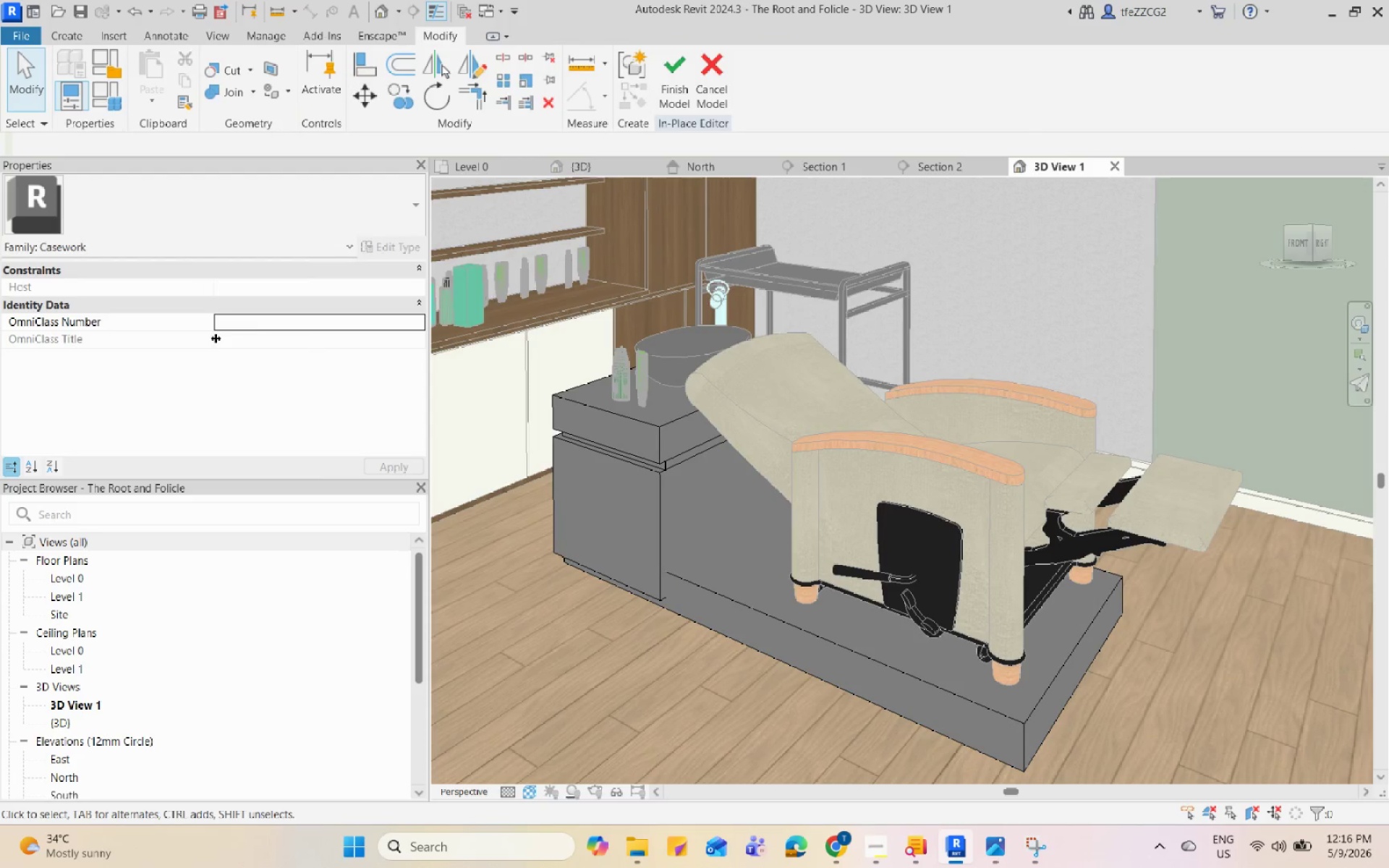 
scroll: coordinate [320, 341], scroll_direction: down, amount: 3.0
 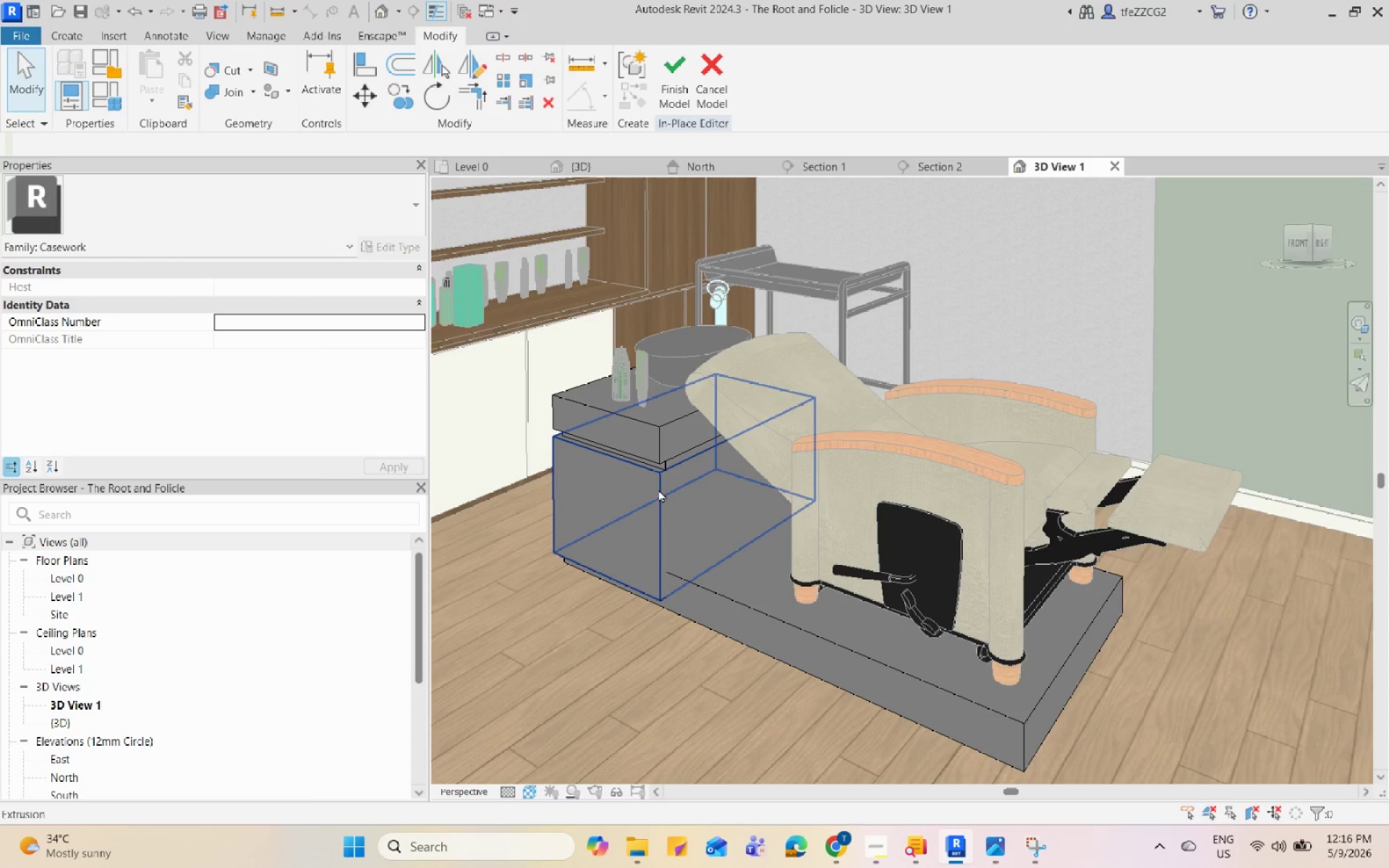 
left_click([658, 489])
 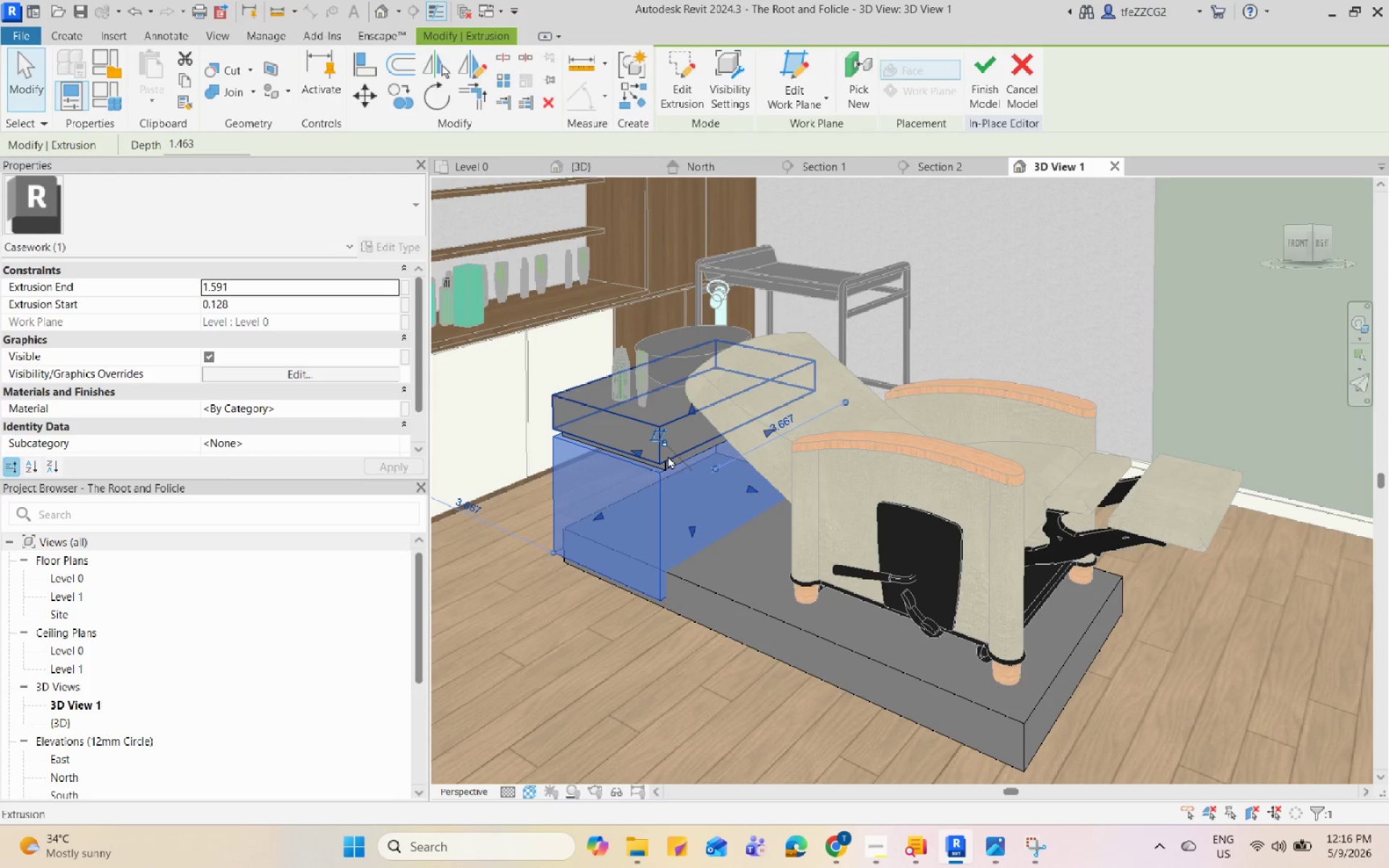 
left_click_drag(start_coordinate=[494, 287], to_coordinate=[1186, 801])
 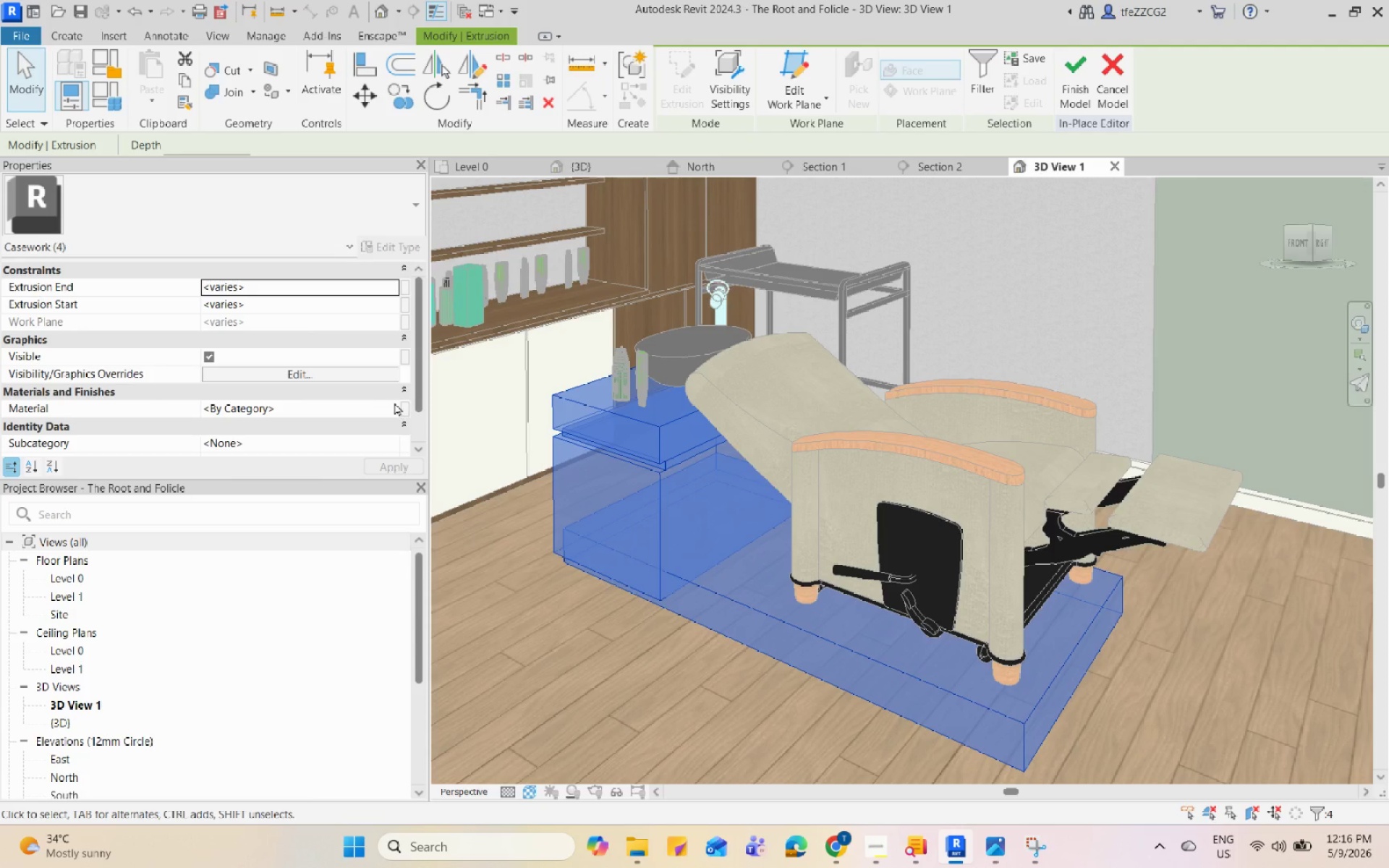 
left_click([394, 412])
 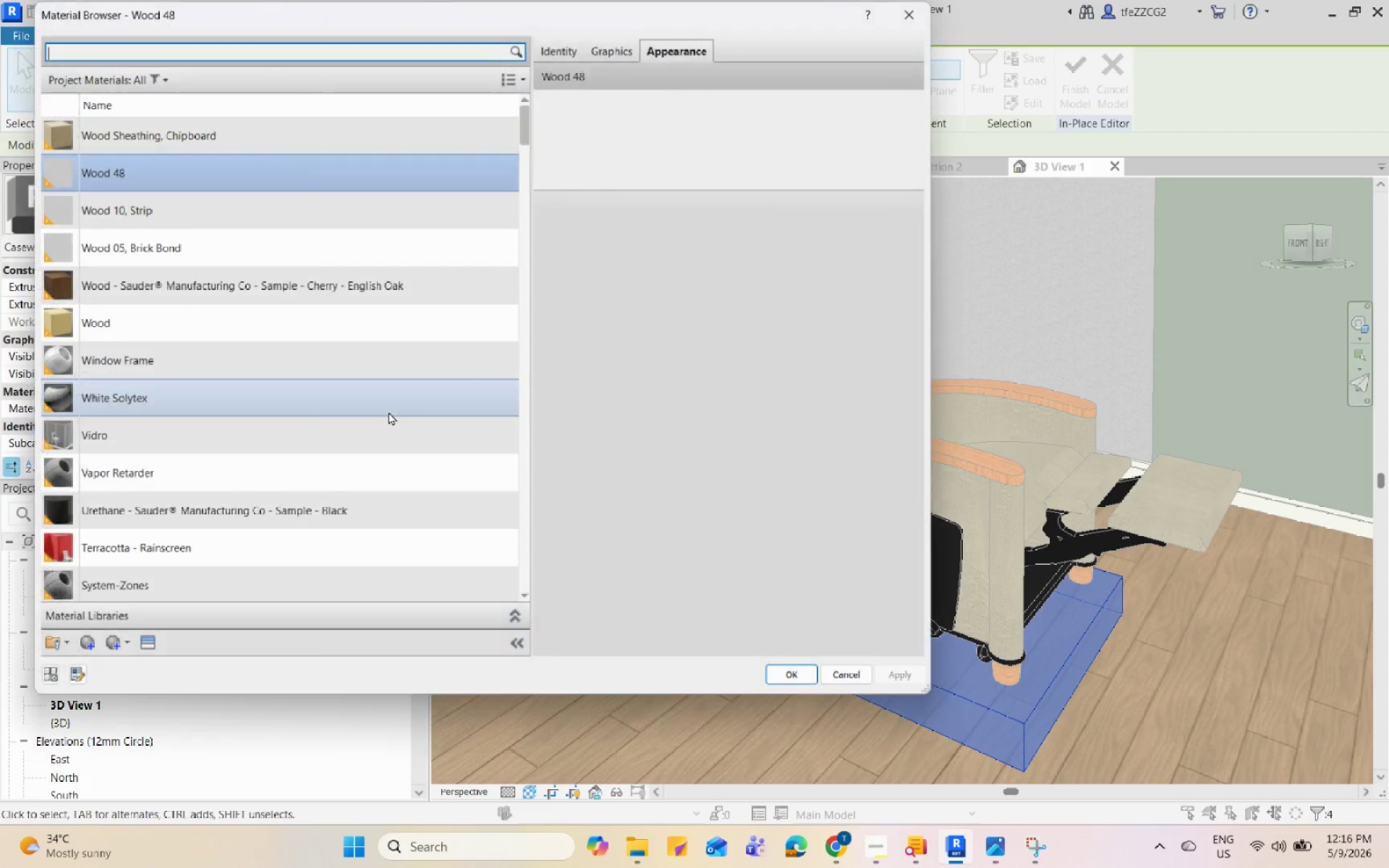 
scroll: coordinate [333, 289], scroll_direction: up, amount: 8.0
 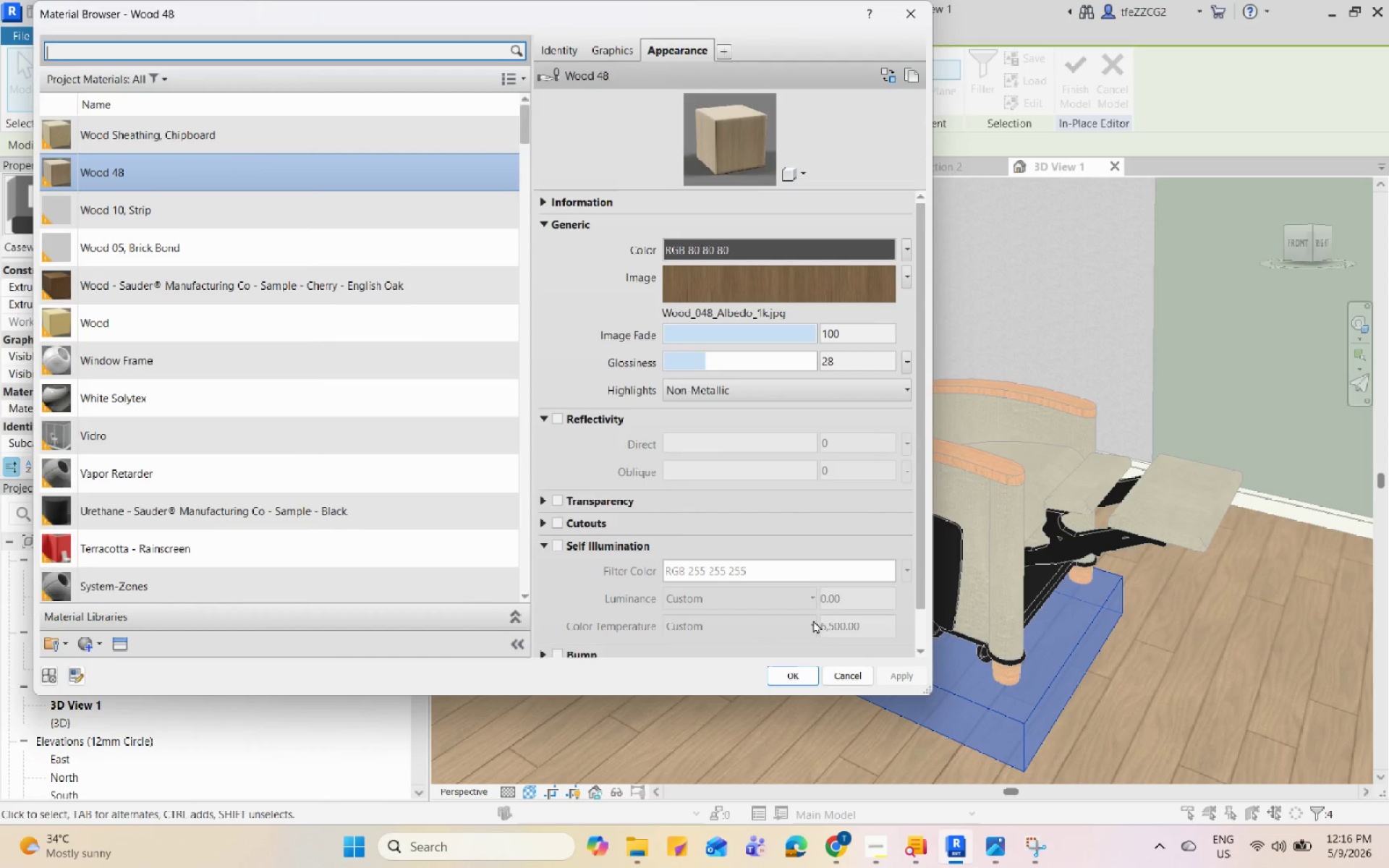 
left_click([810, 667])
 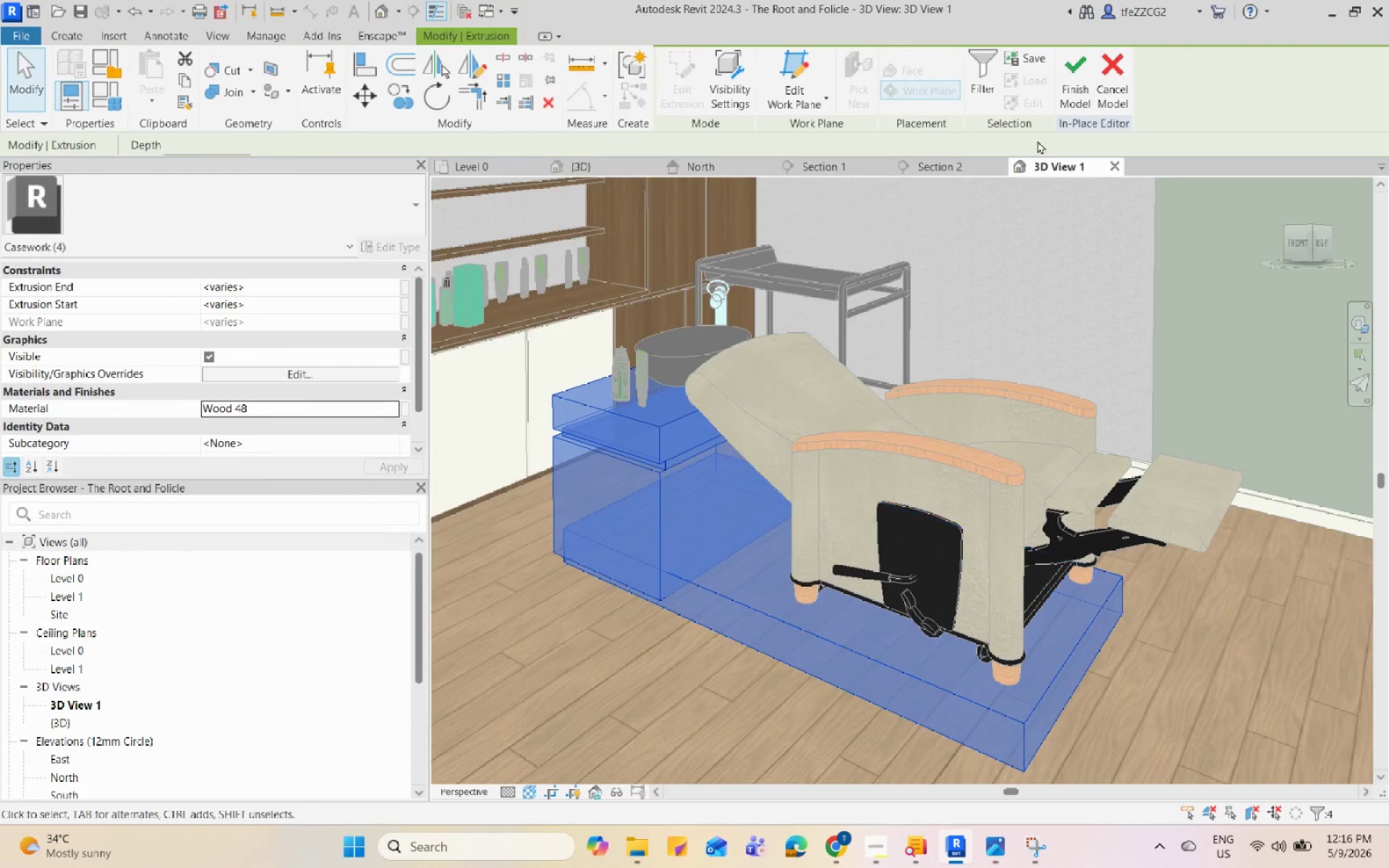 
left_click([1072, 107])
 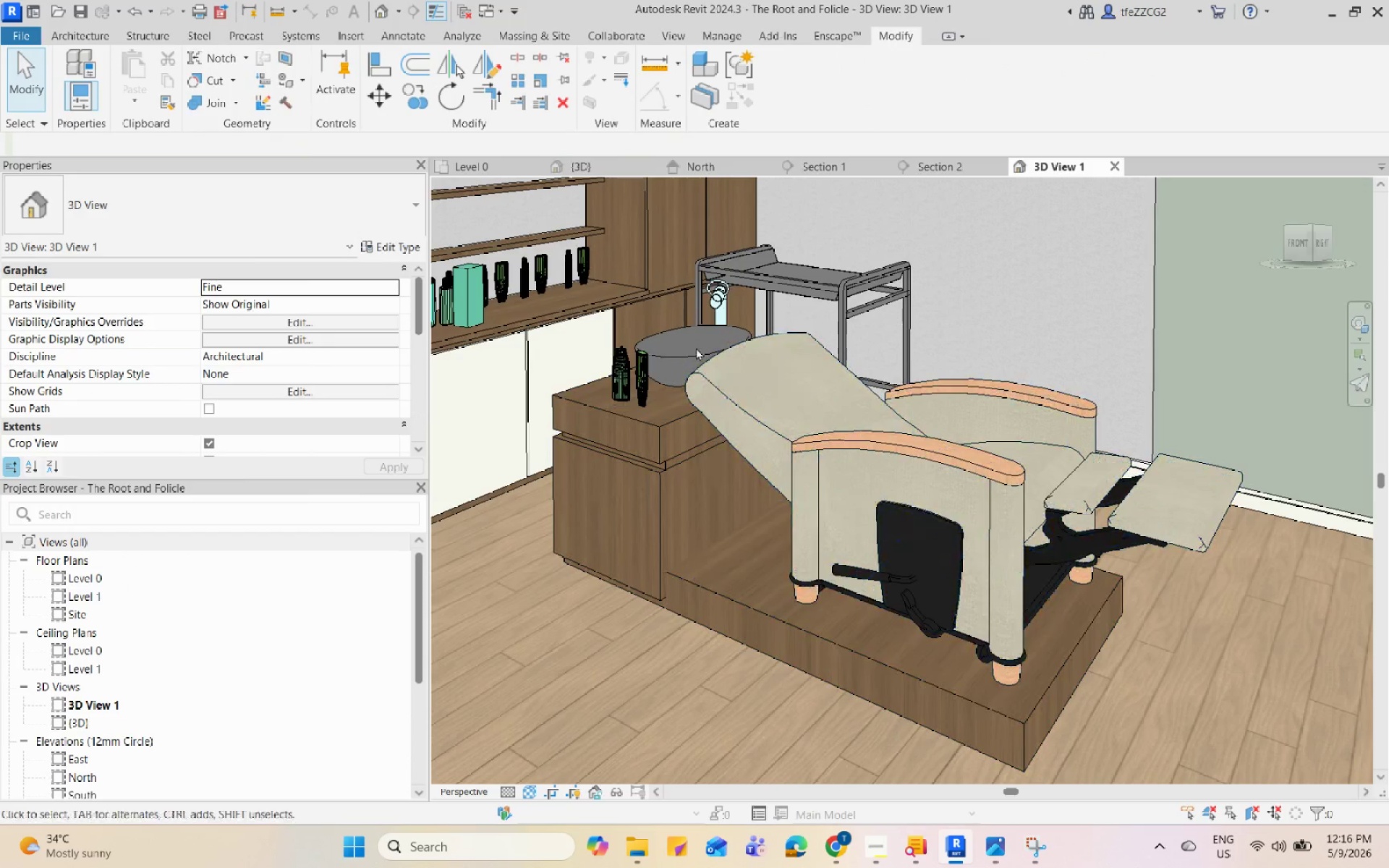 
left_click([689, 356])
 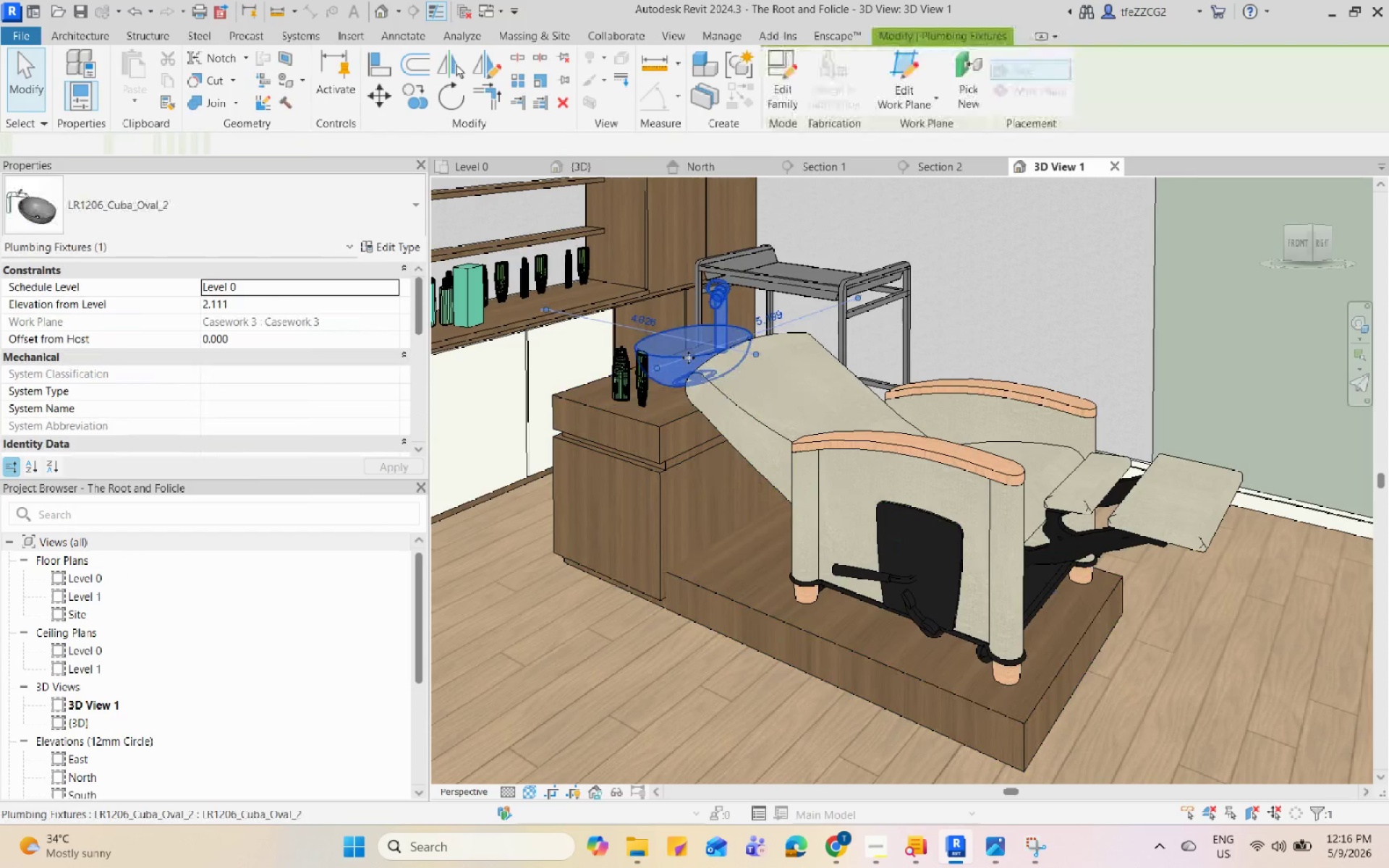 
scroll: coordinate [690, 356], scroll_direction: up, amount: 10.0
 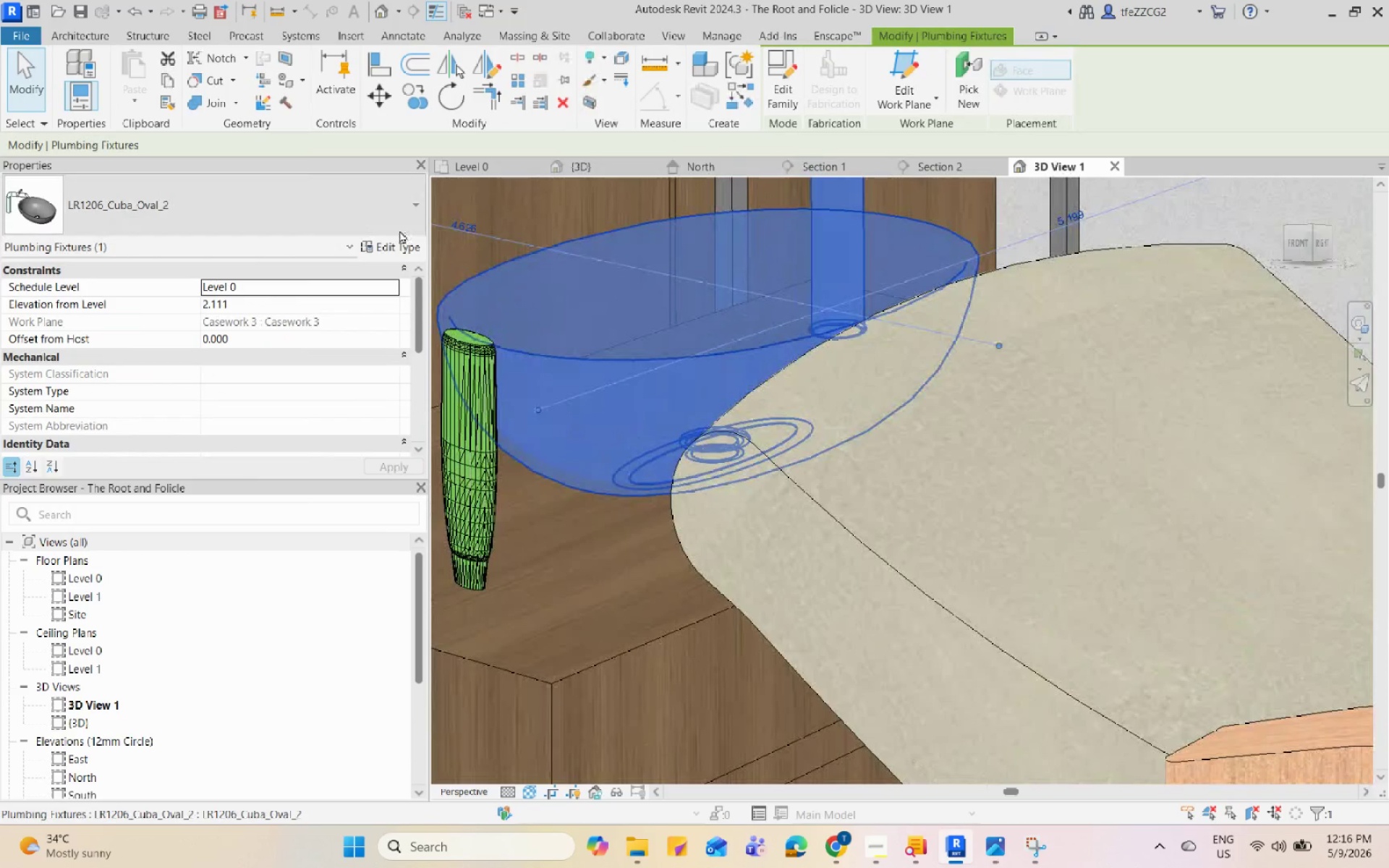 
left_click([399, 238])
 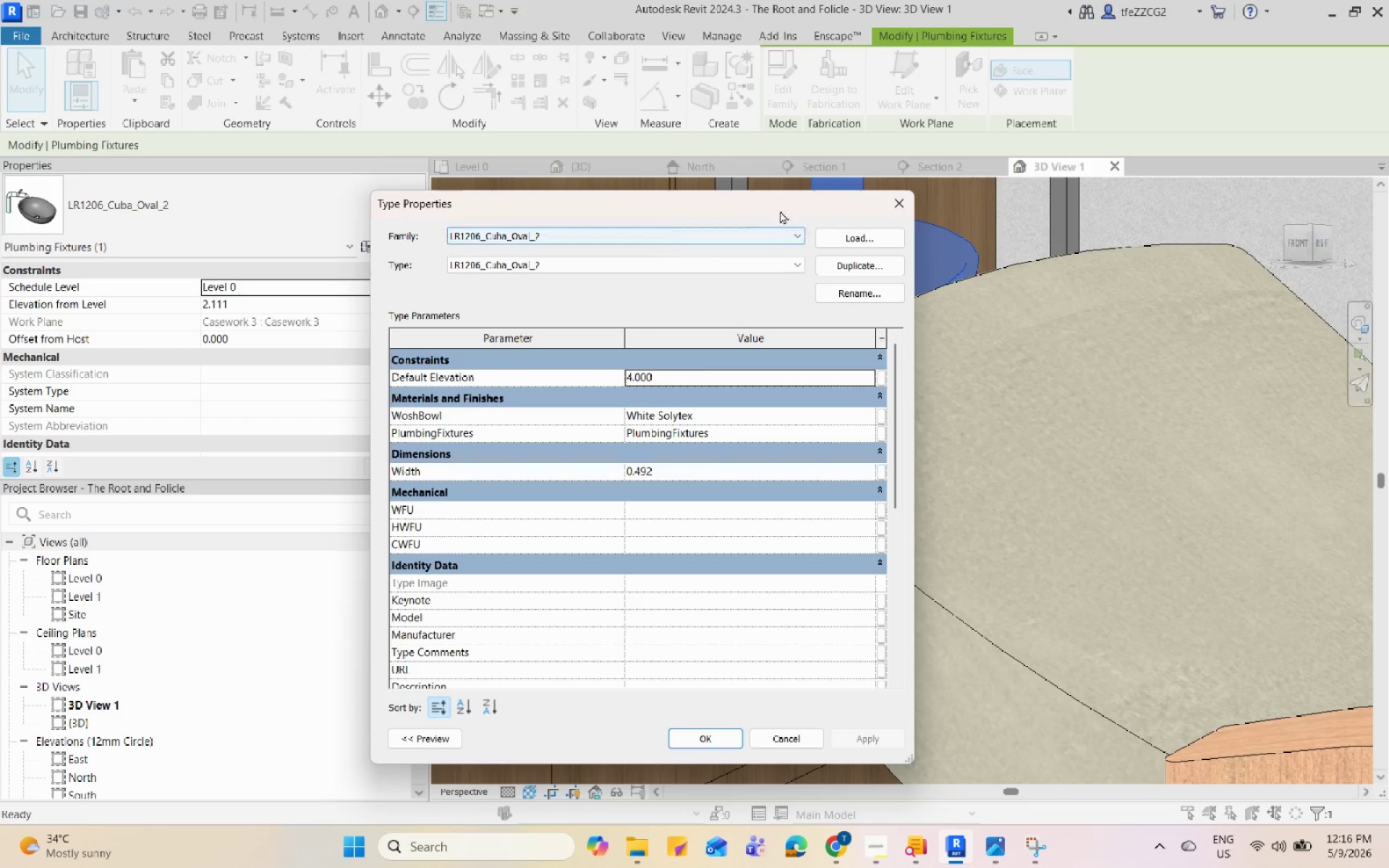 
left_click([896, 207])
 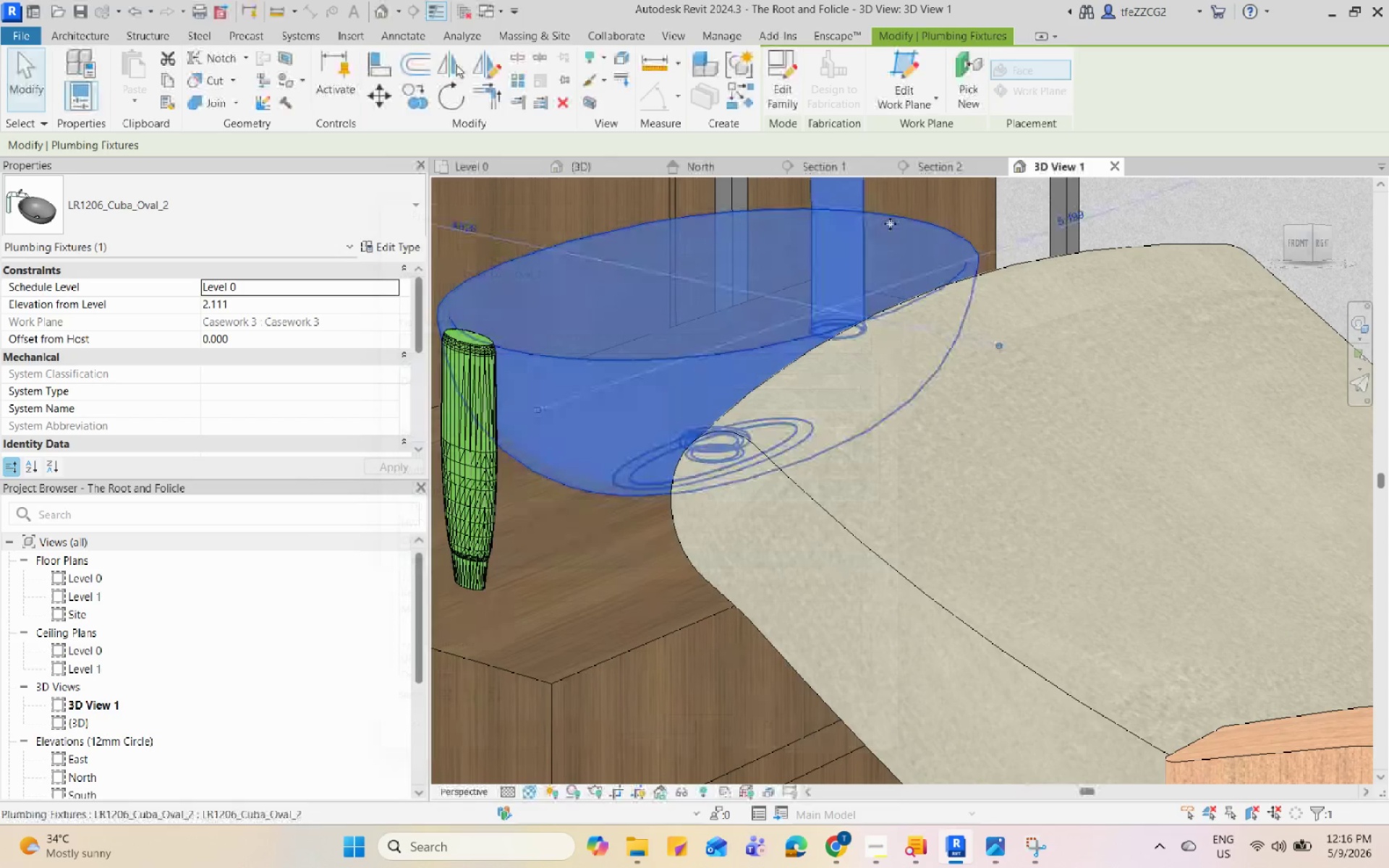 
double_click([890, 224])
 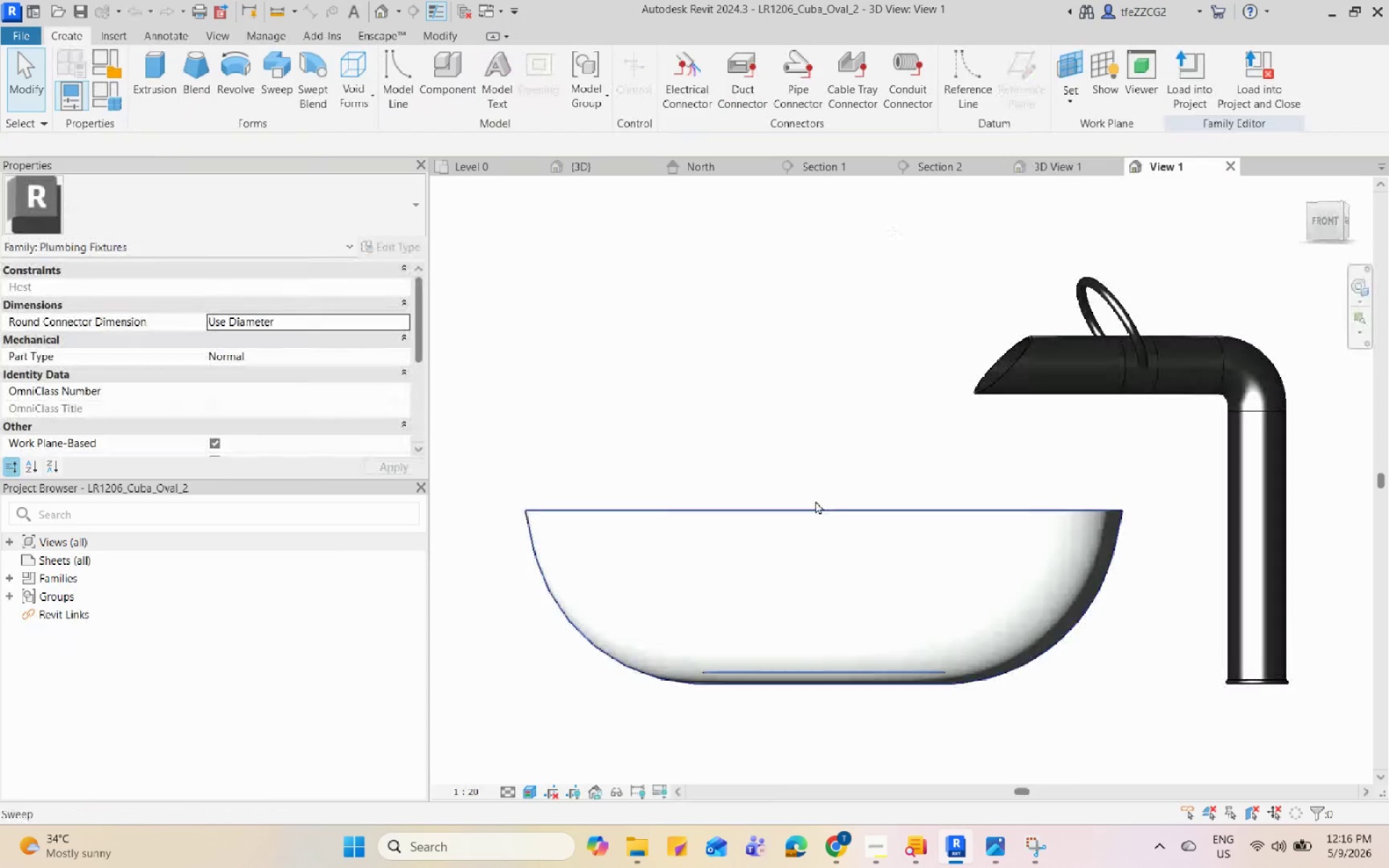 
left_click([817, 517])
 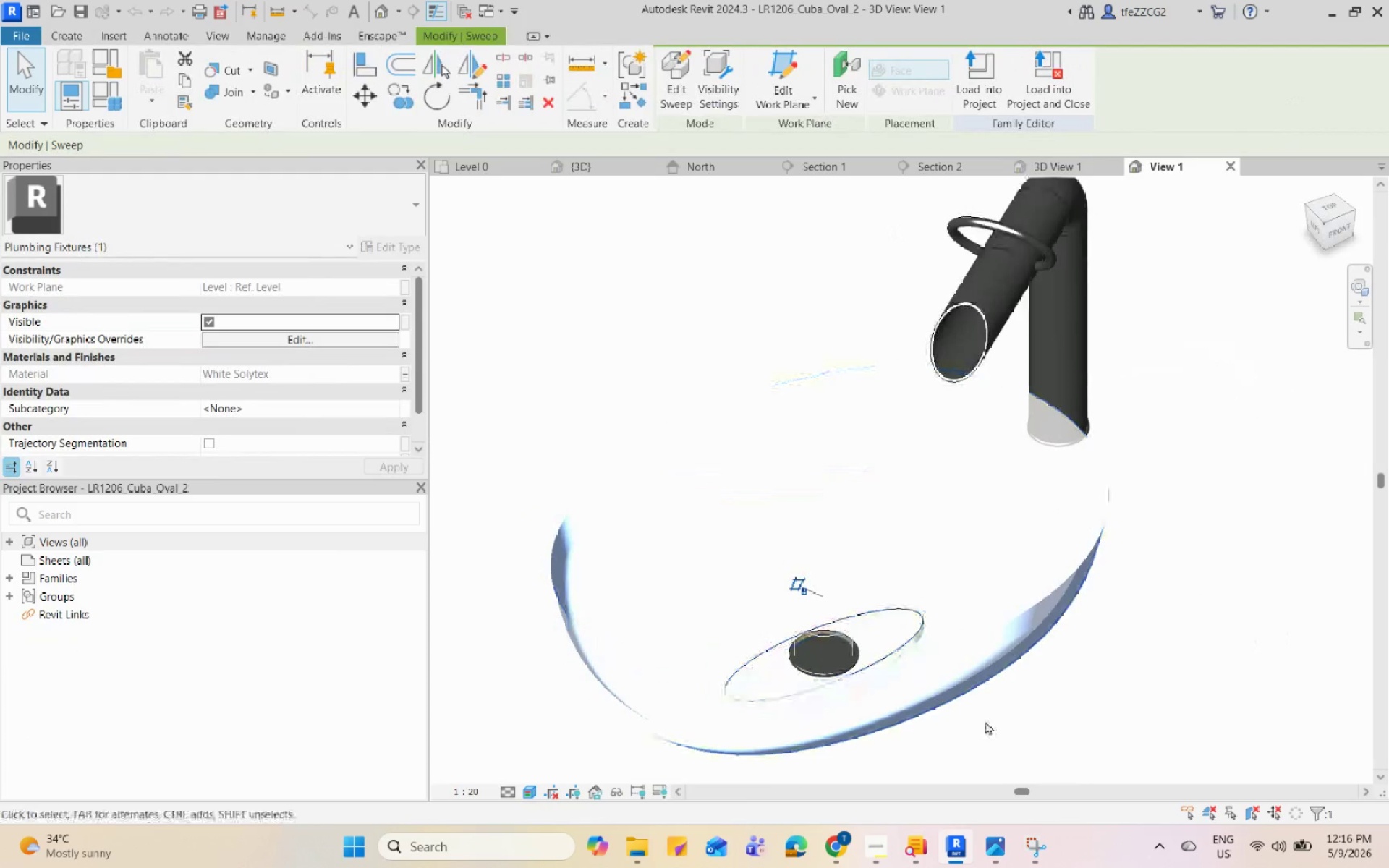 
key(Escape)
 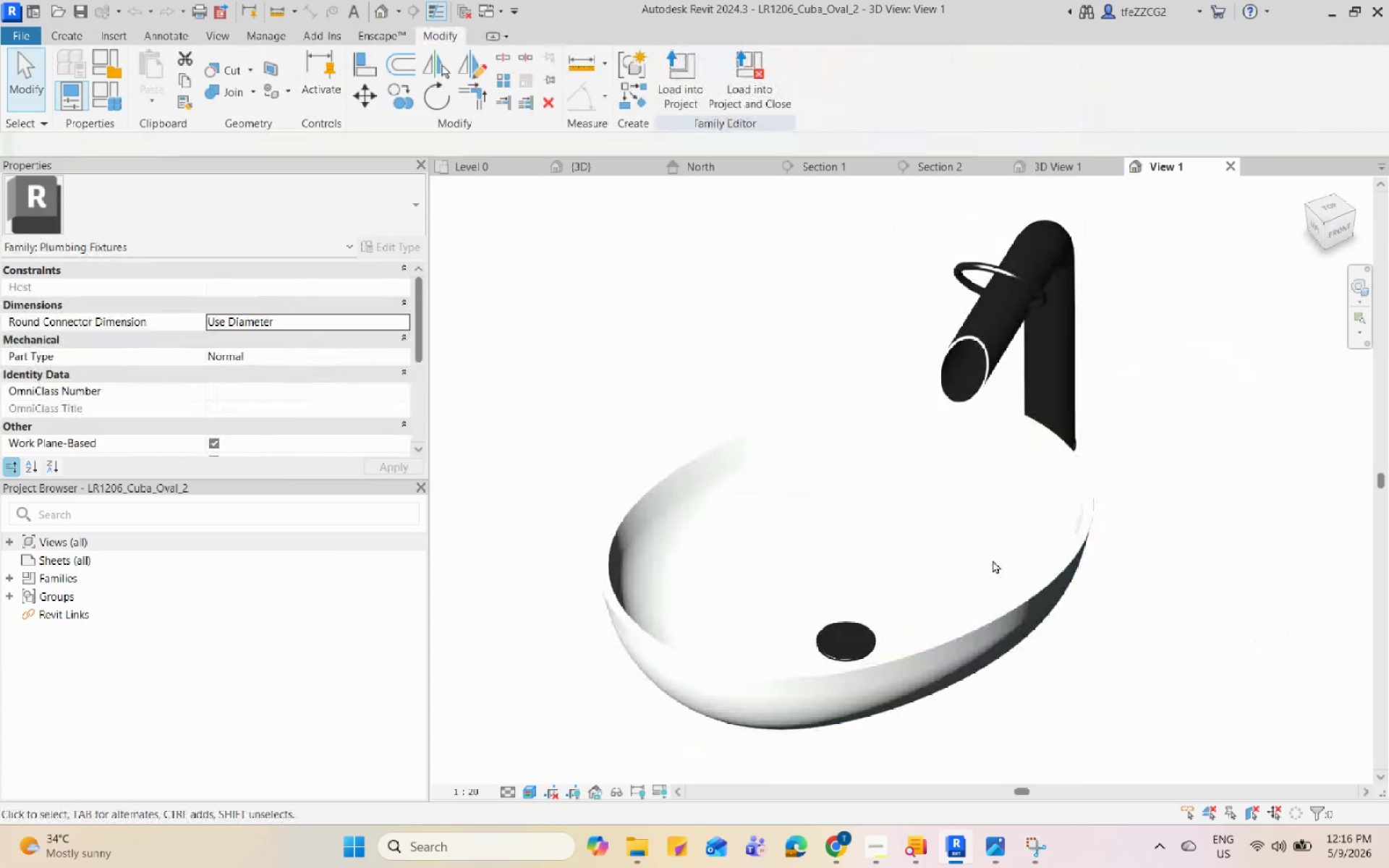 
scroll: coordinate [992, 566], scroll_direction: down, amount: 5.0
 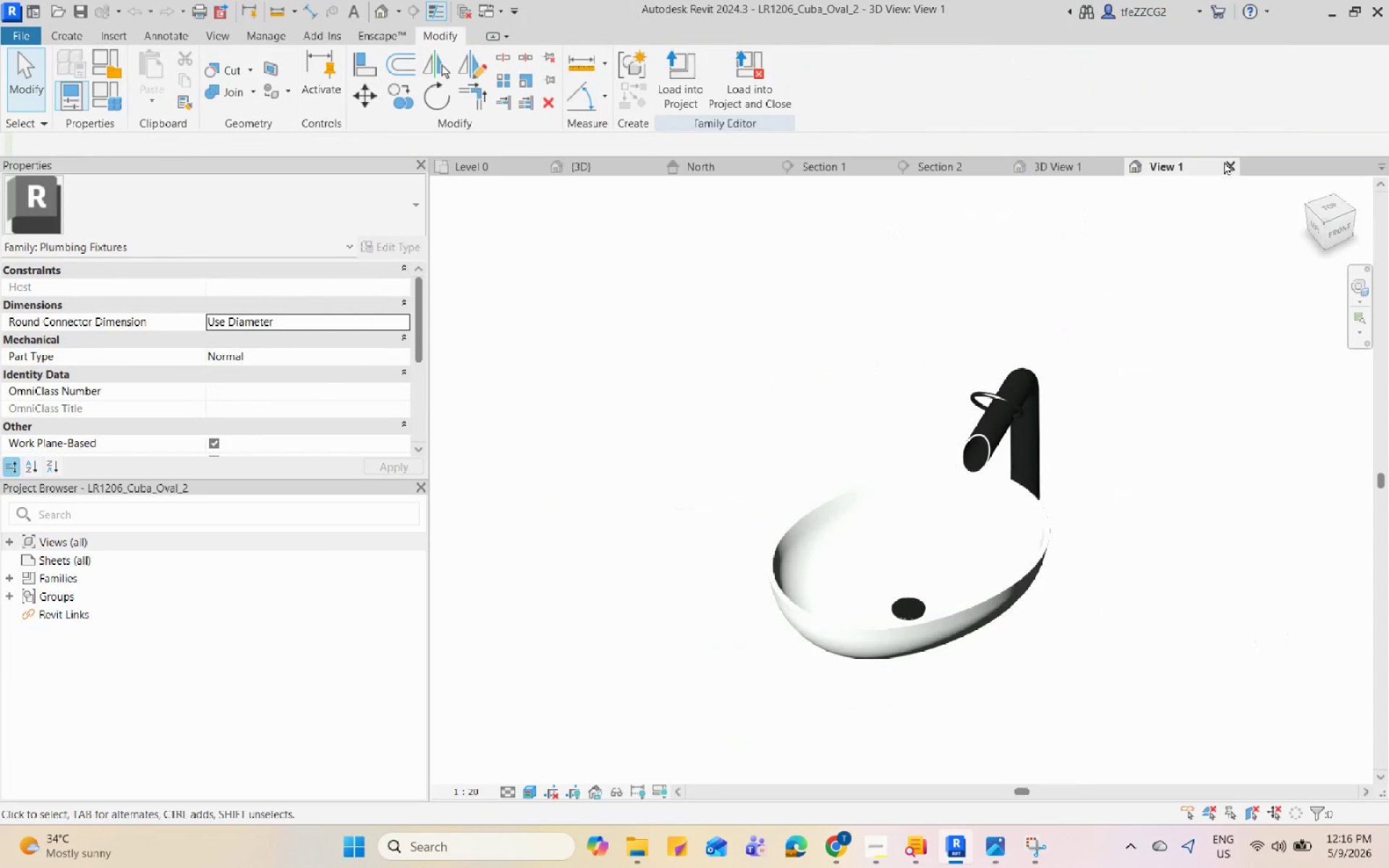 
left_click([1230, 167])
 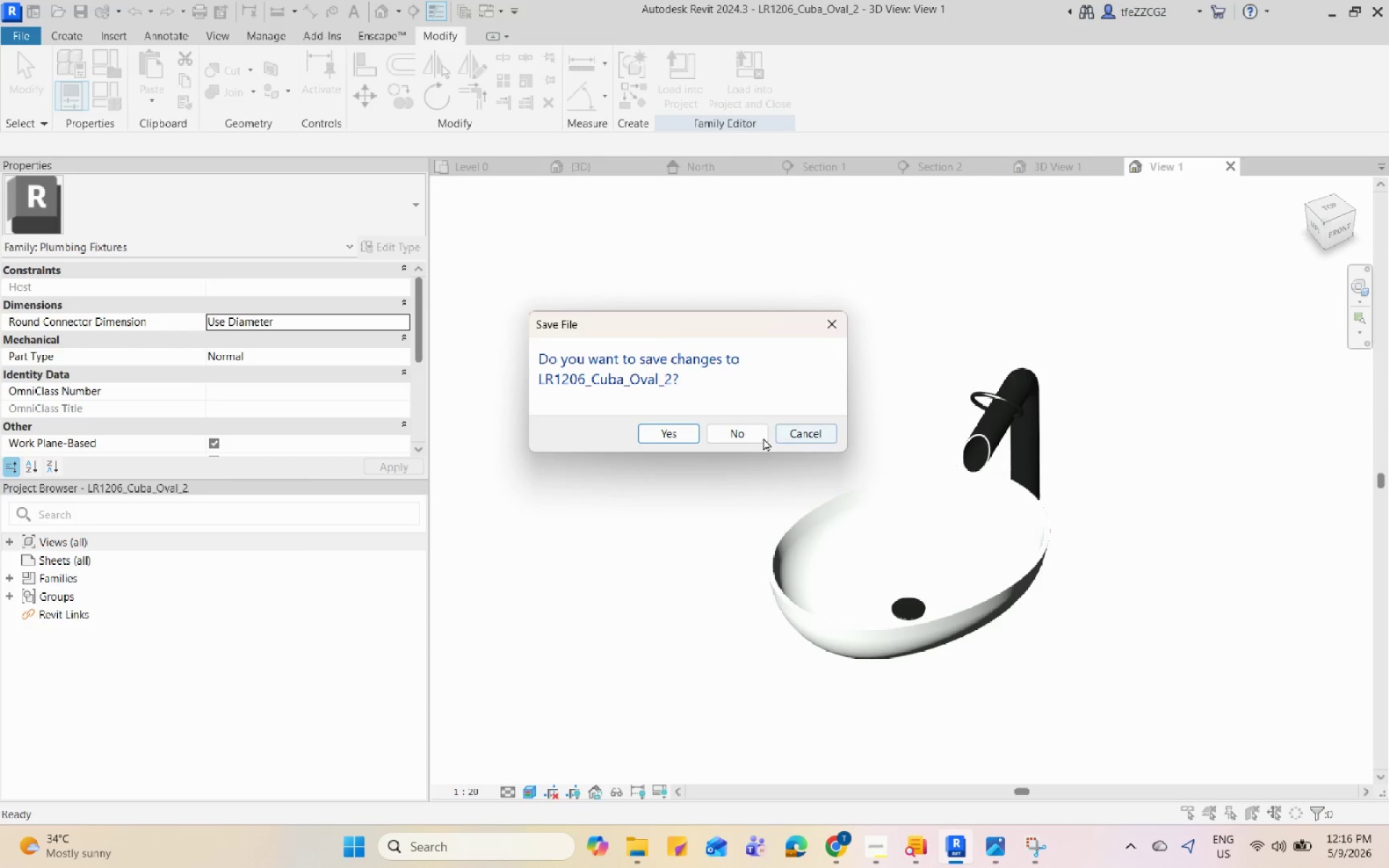 
left_click([753, 441])
 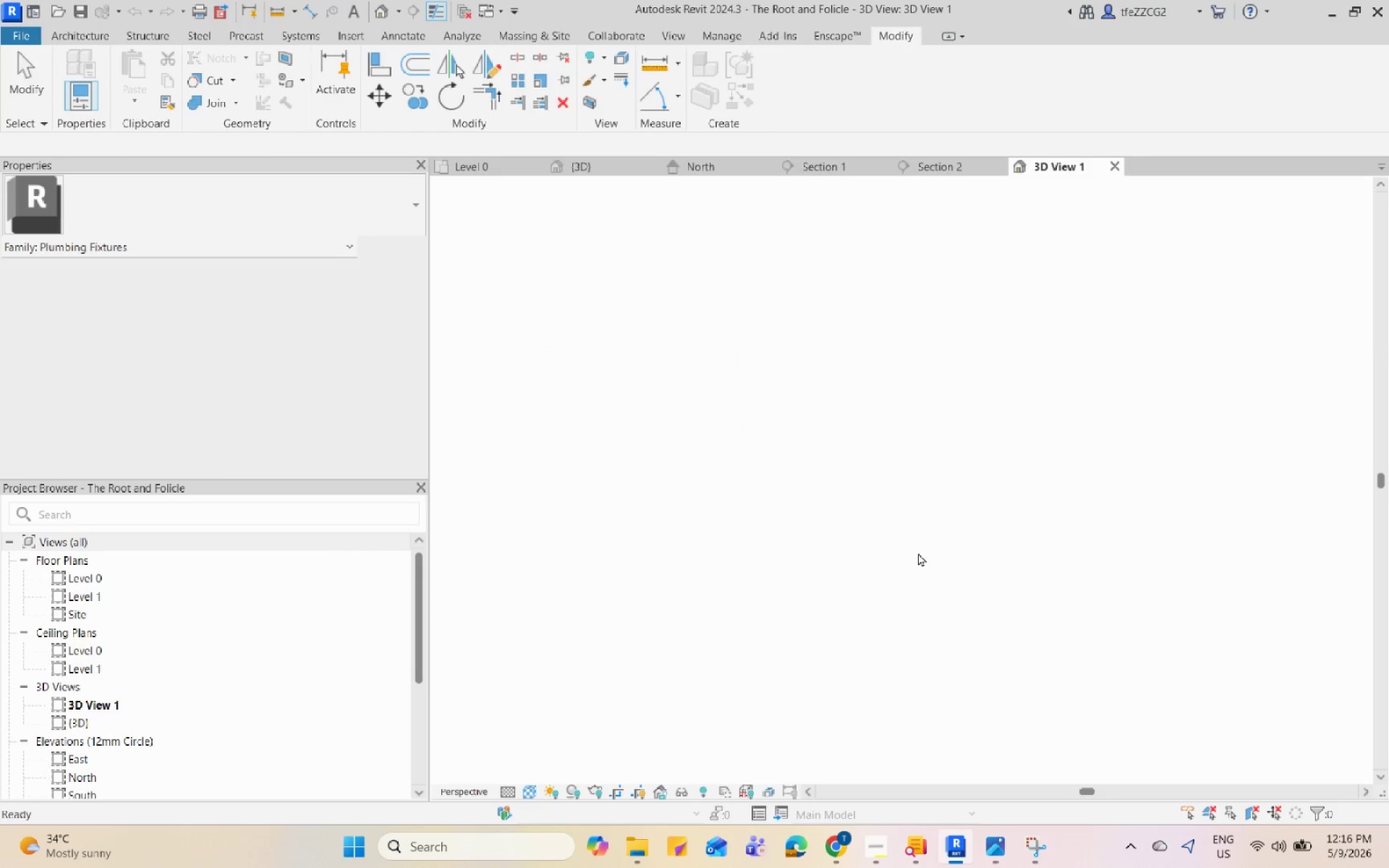 
scroll: coordinate [726, 485], scroll_direction: down, amount: 17.0
 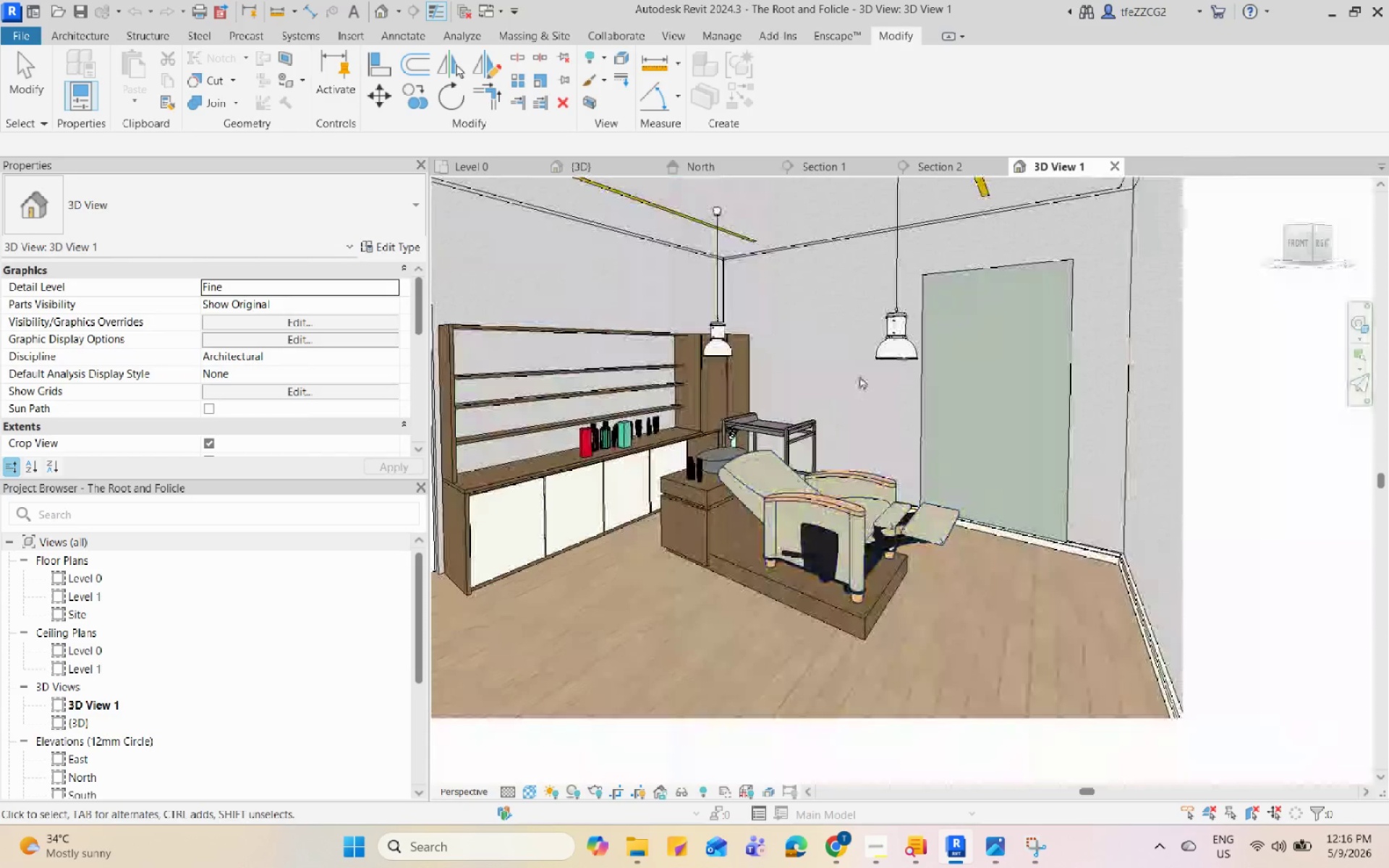 
hold_key(key=ShiftLeft, duration=0.41)
 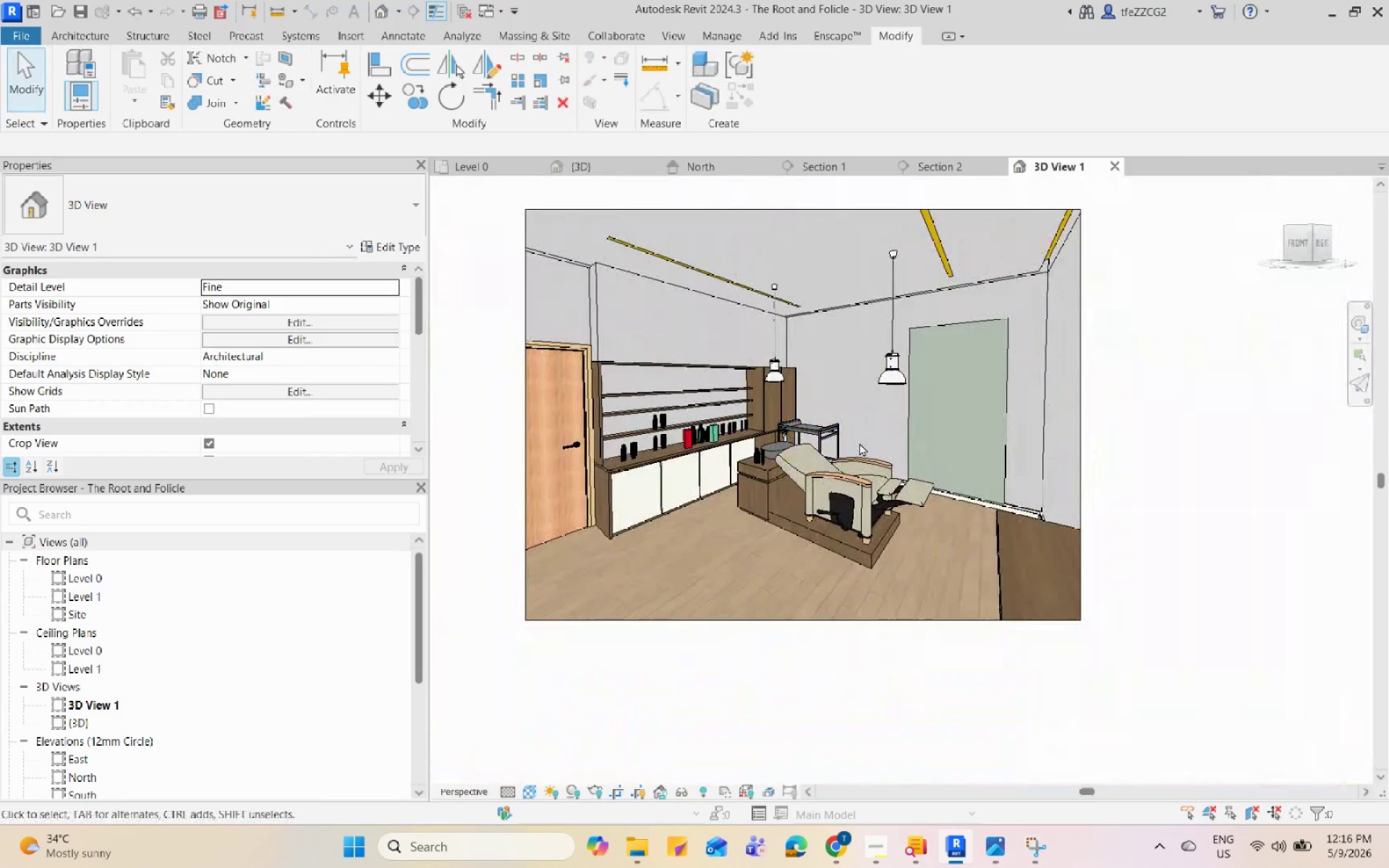 
scroll: coordinate [883, 421], scroll_direction: down, amount: 3.0
 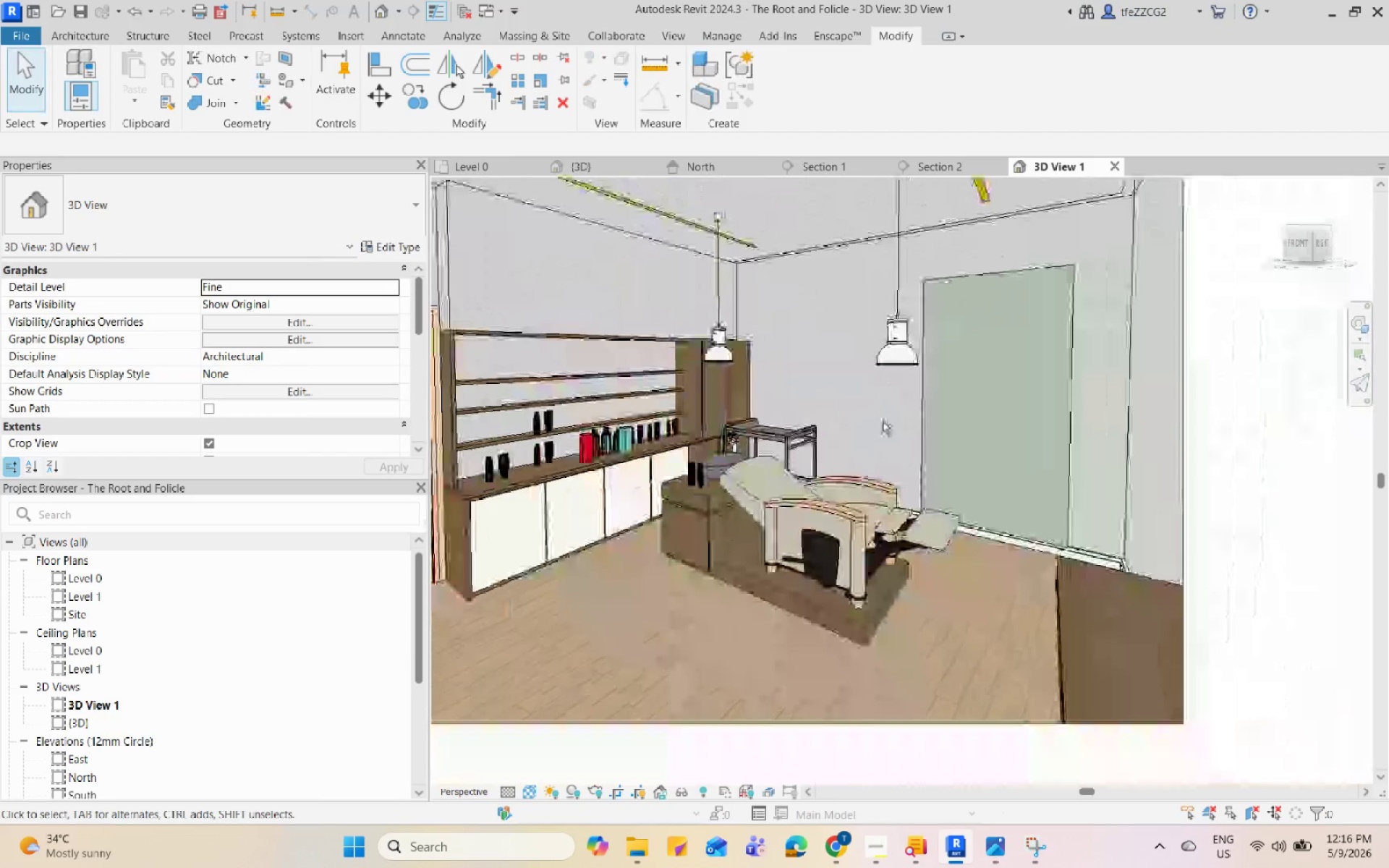 
left_click([582, 167])
 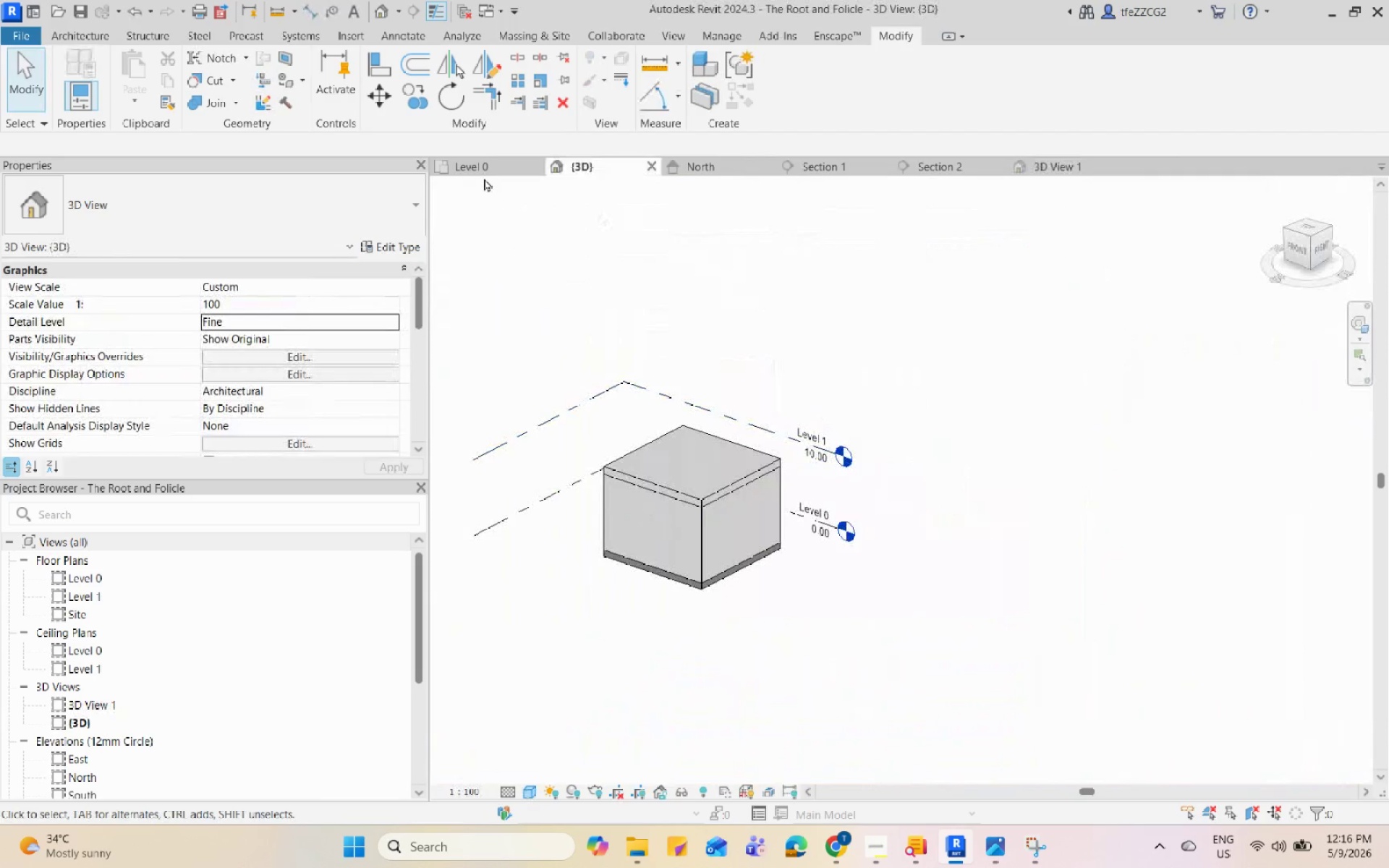 
left_click([485, 169])
 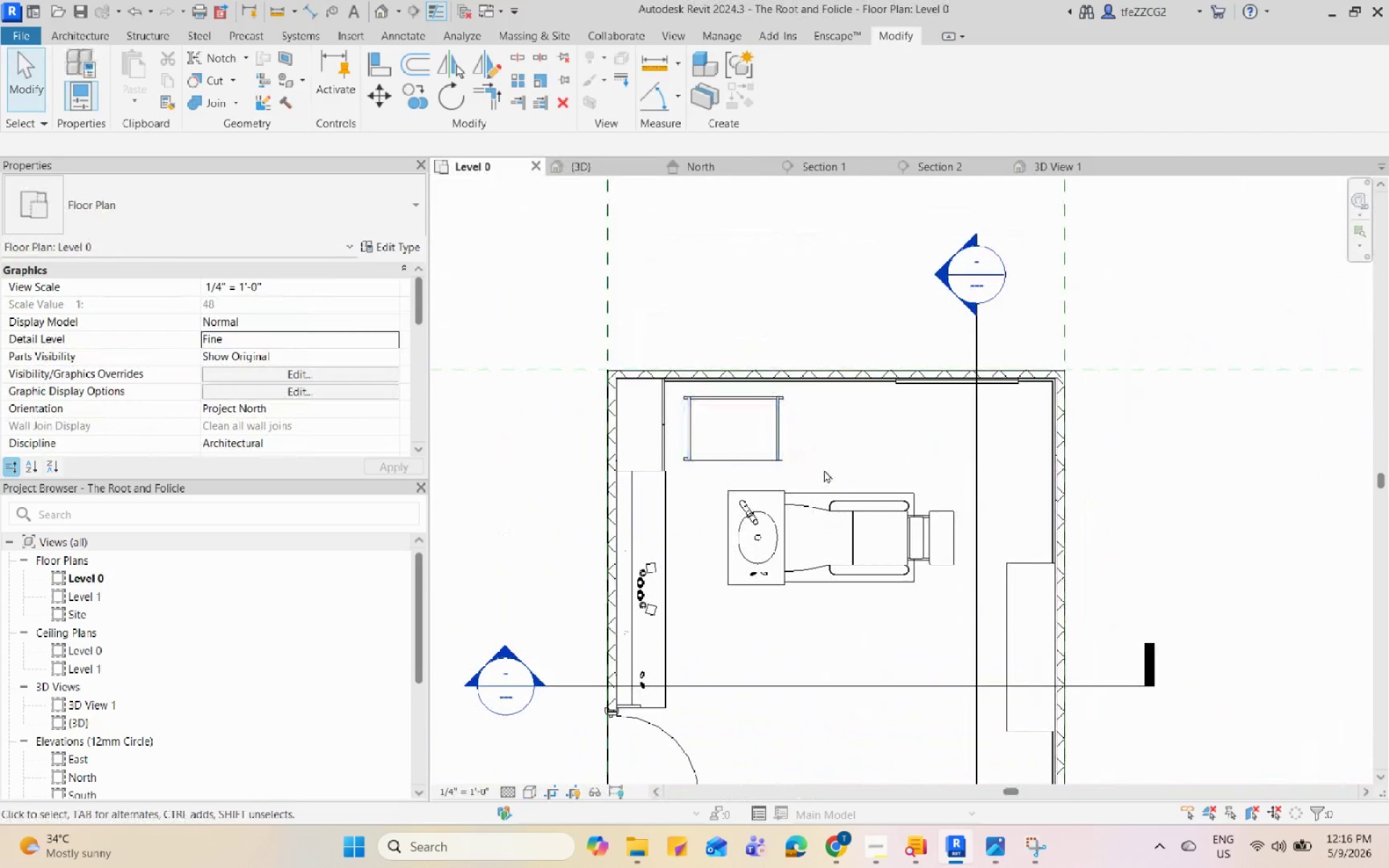 
scroll: coordinate [869, 479], scroll_direction: down, amount: 7.0
 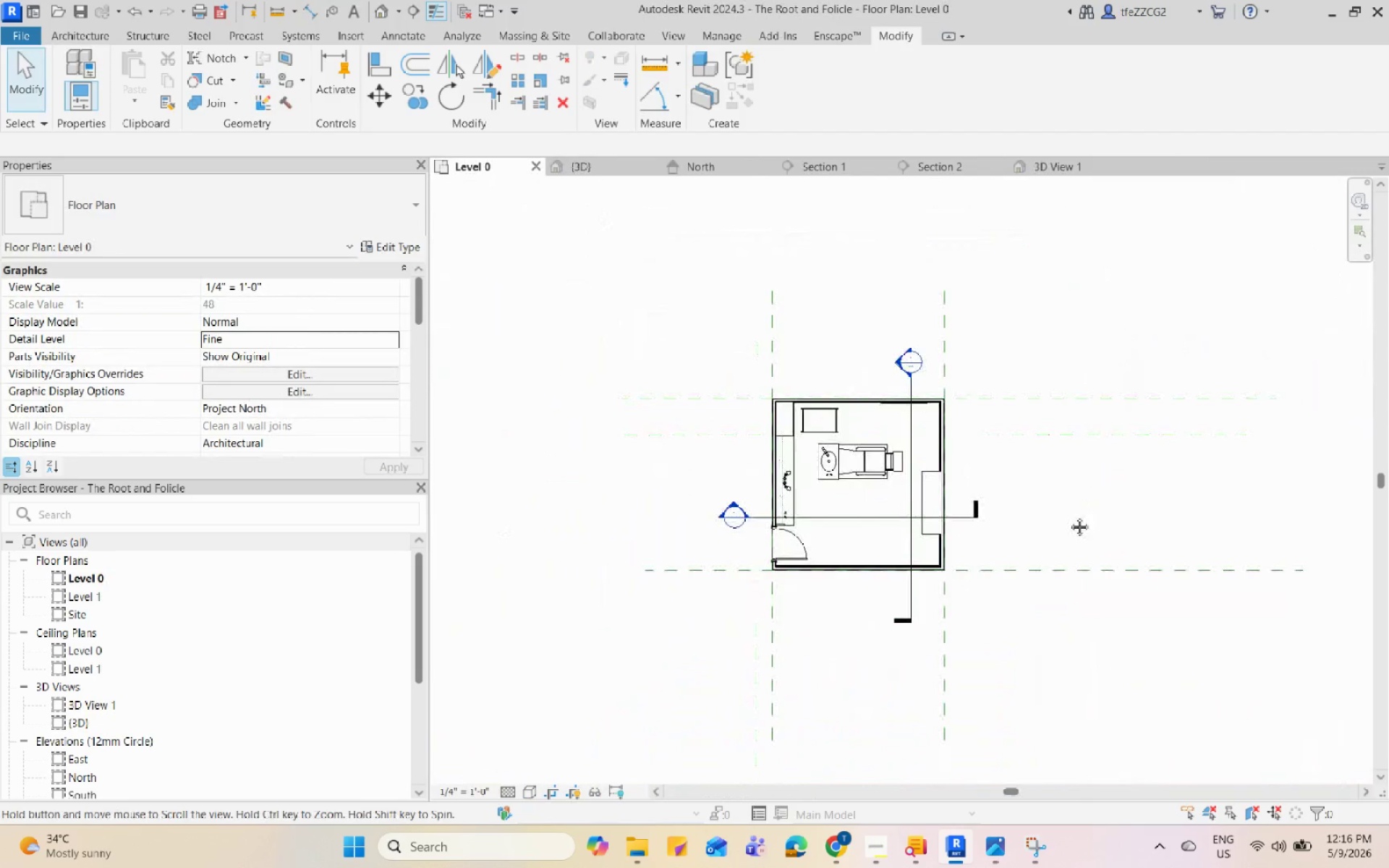 
scroll: coordinate [985, 493], scroll_direction: up, amount: 4.0